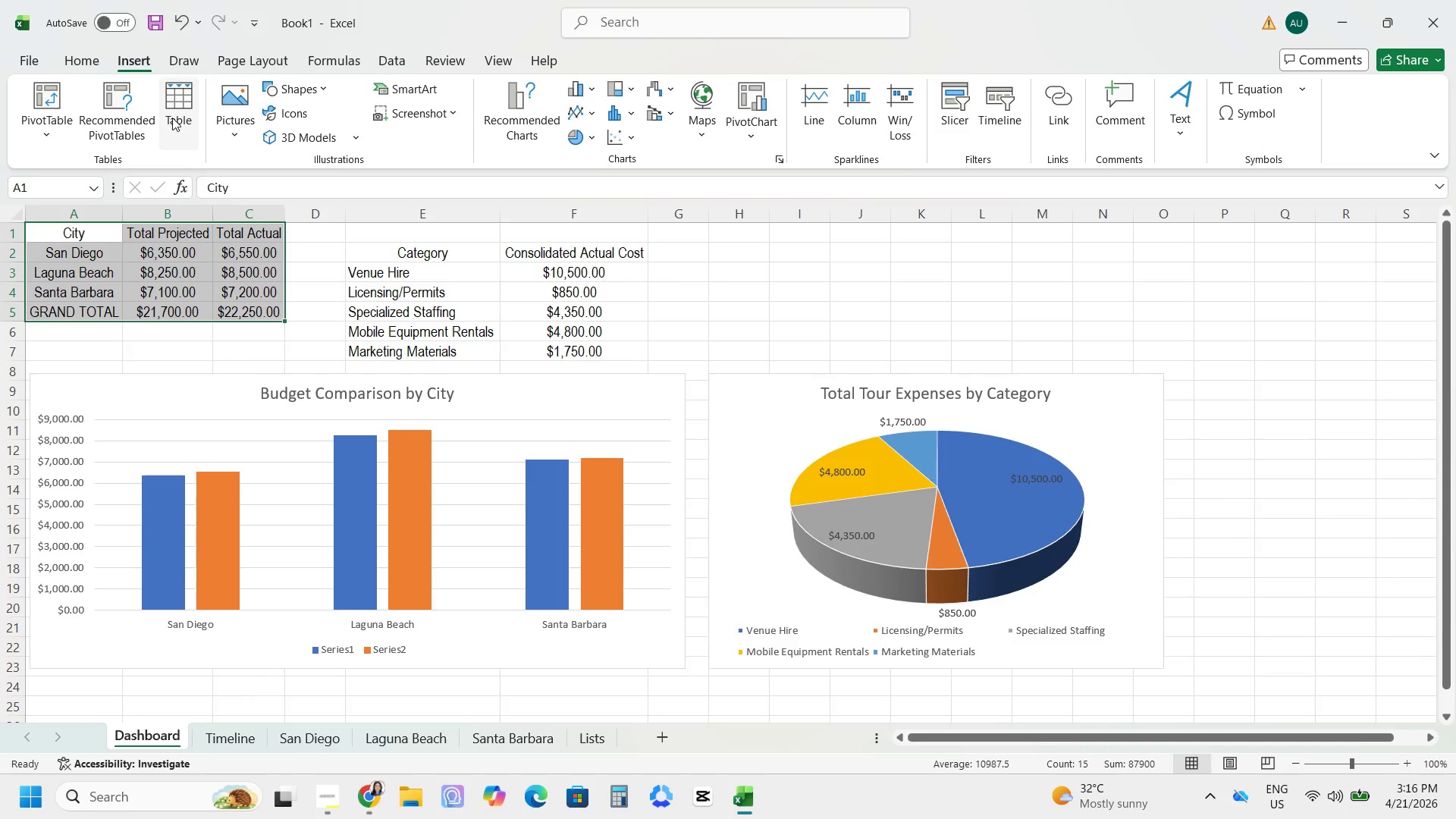 
left_click_drag(start_coordinate=[187, 109], to_coordinate=[197, 117])
 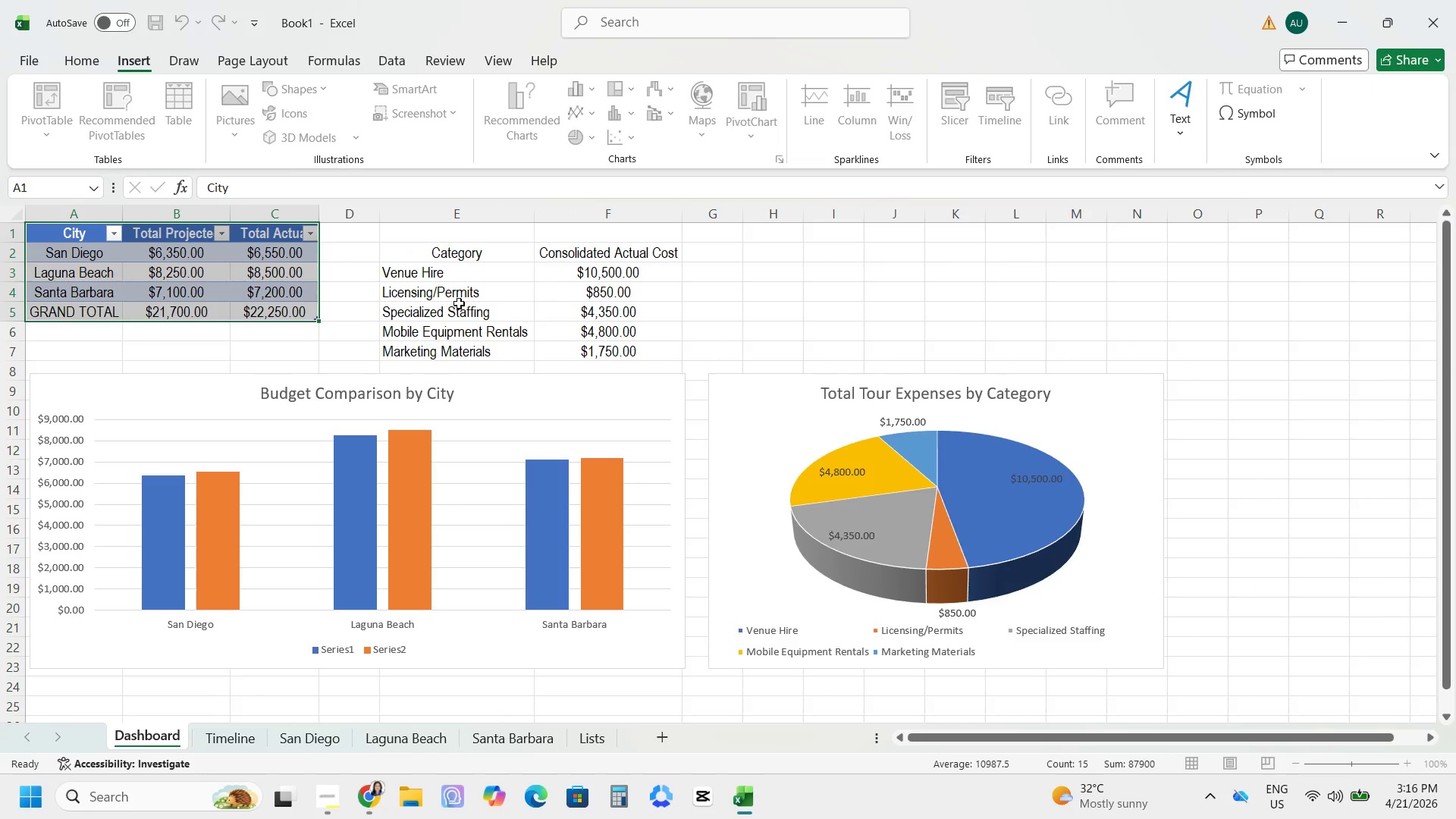 
left_click_drag(start_coordinate=[453, 260], to_coordinate=[644, 343])
 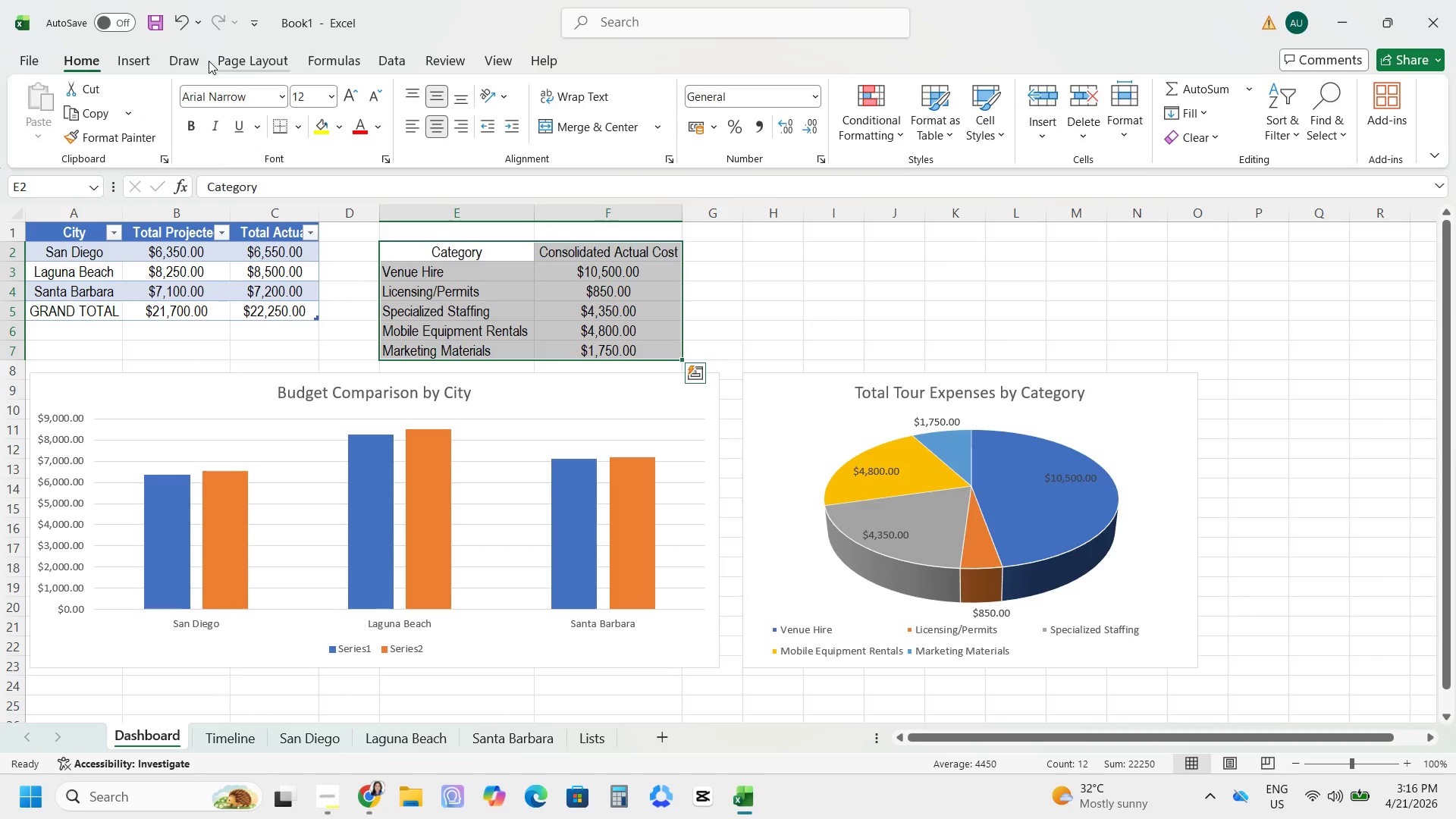 
left_click([128, 67])
 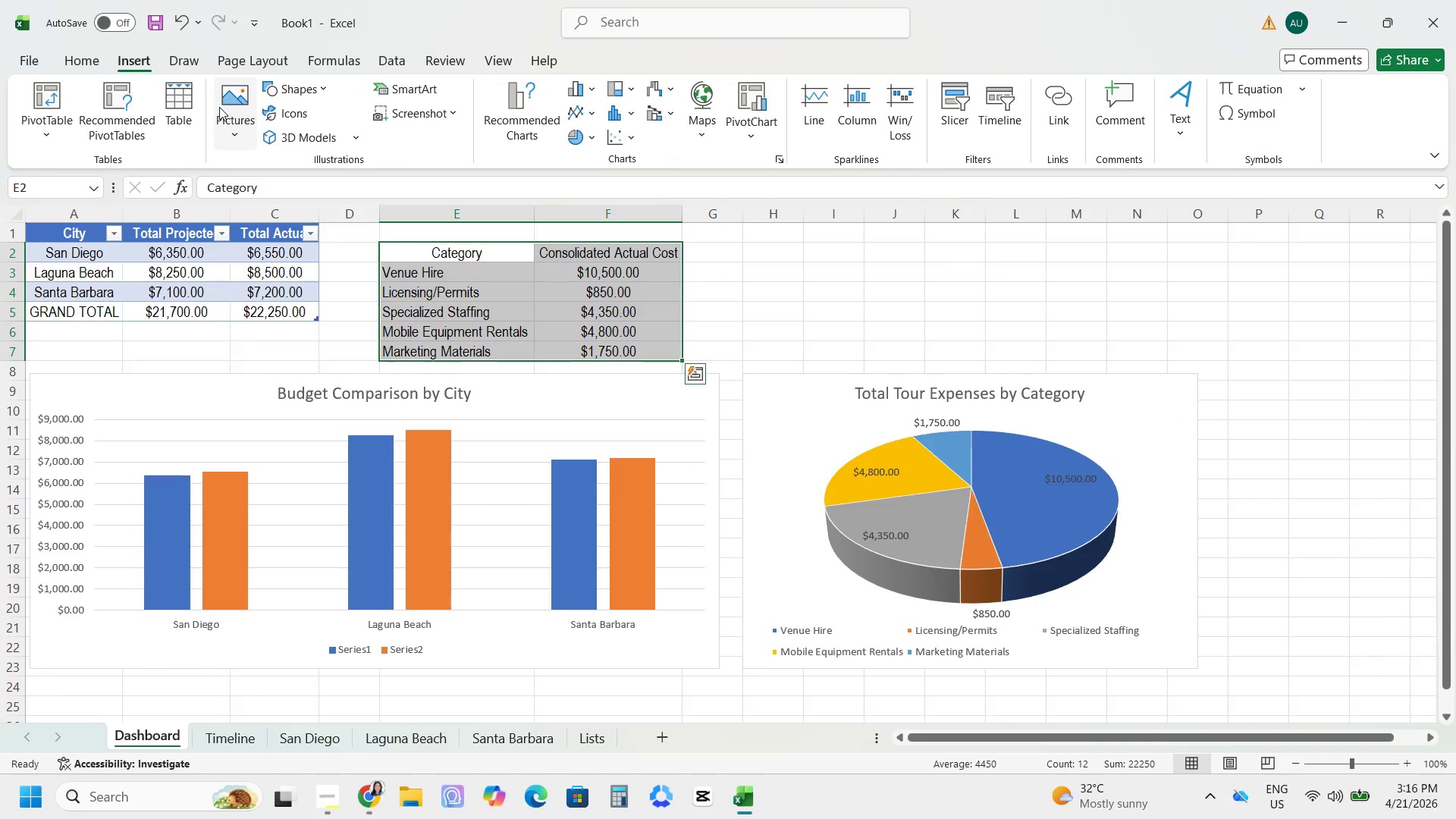 
left_click([180, 100])
 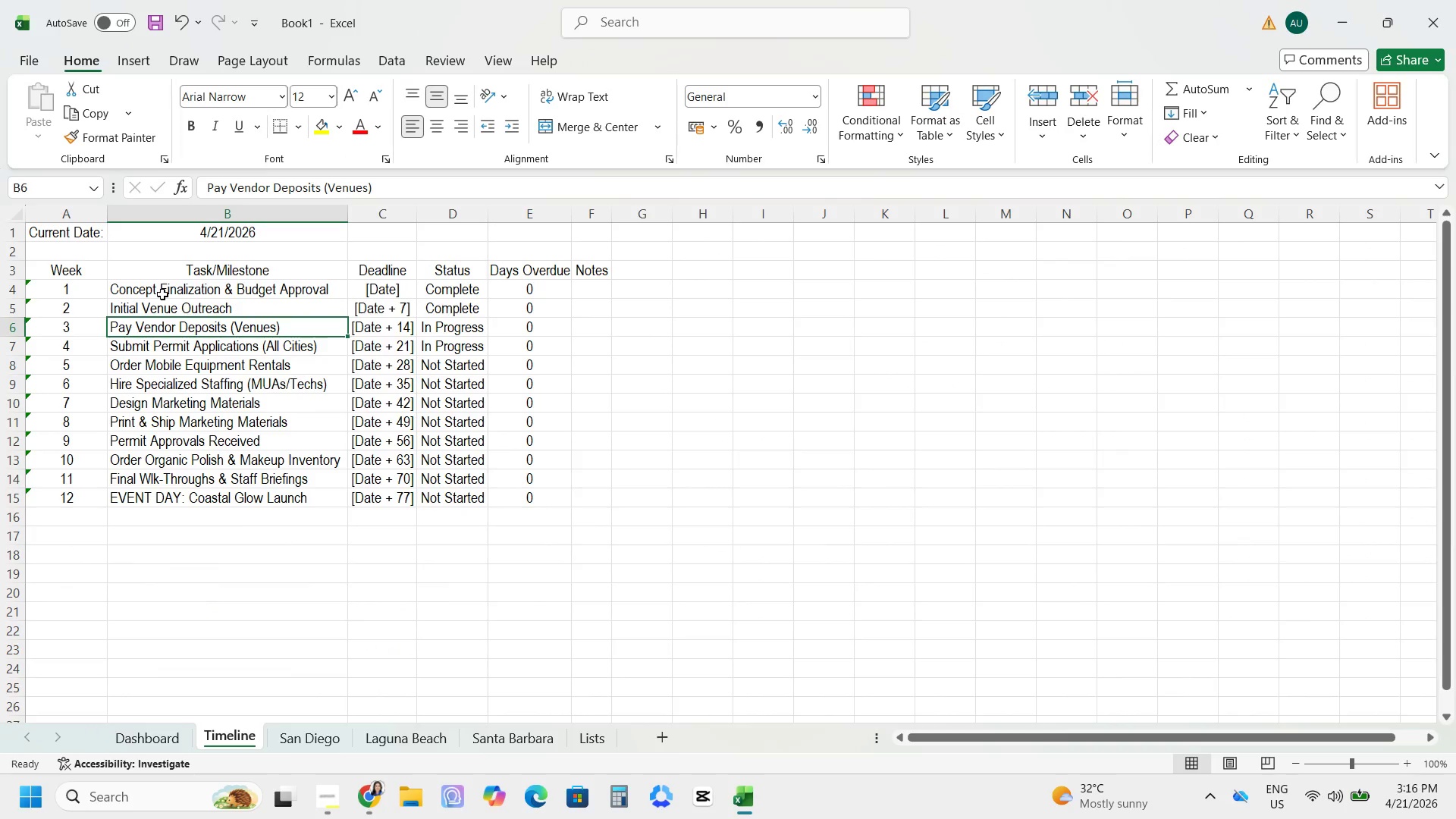 
left_click_drag(start_coordinate=[44, 277], to_coordinate=[588, 492])
 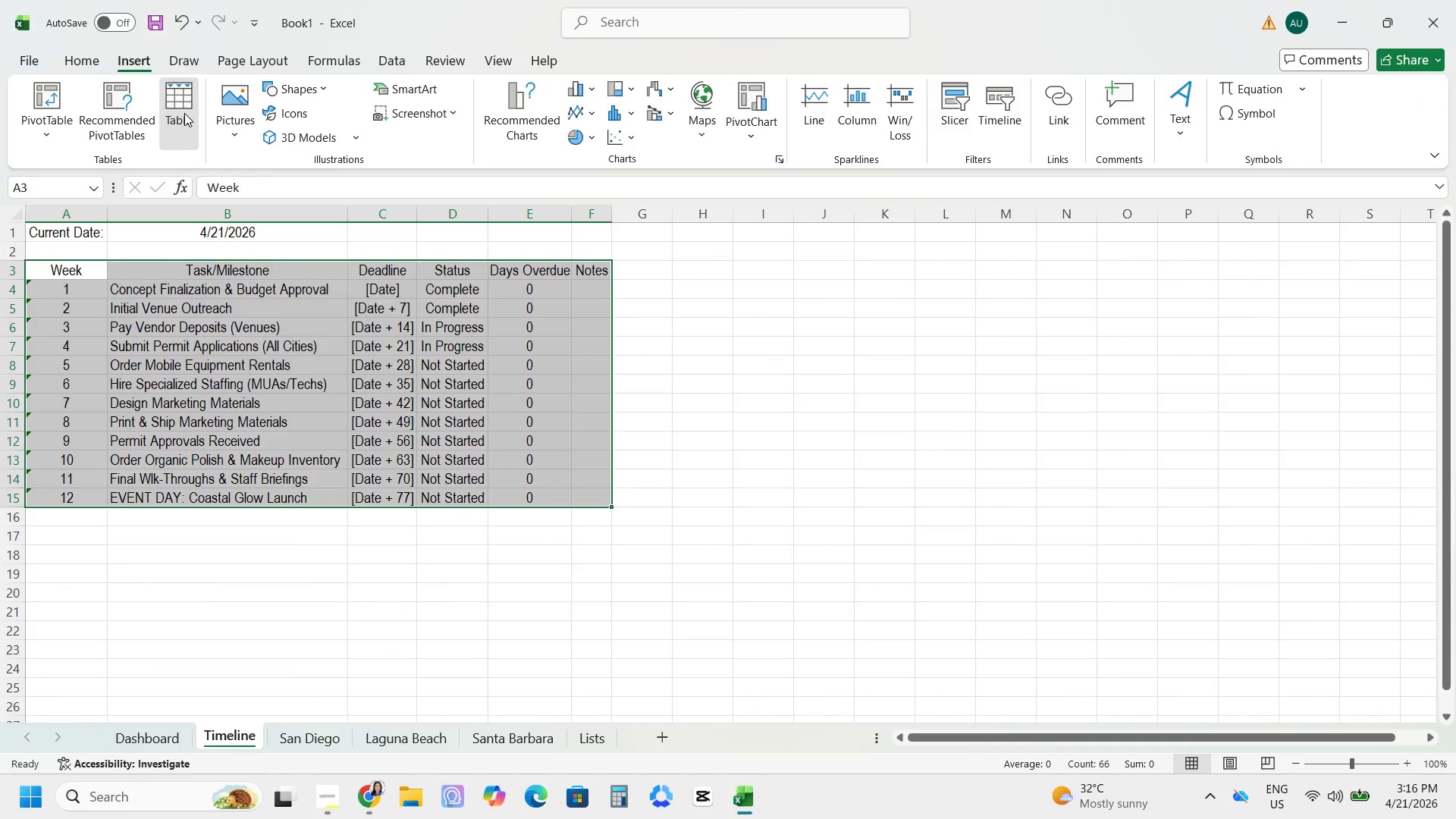 
left_click([852, 342])
 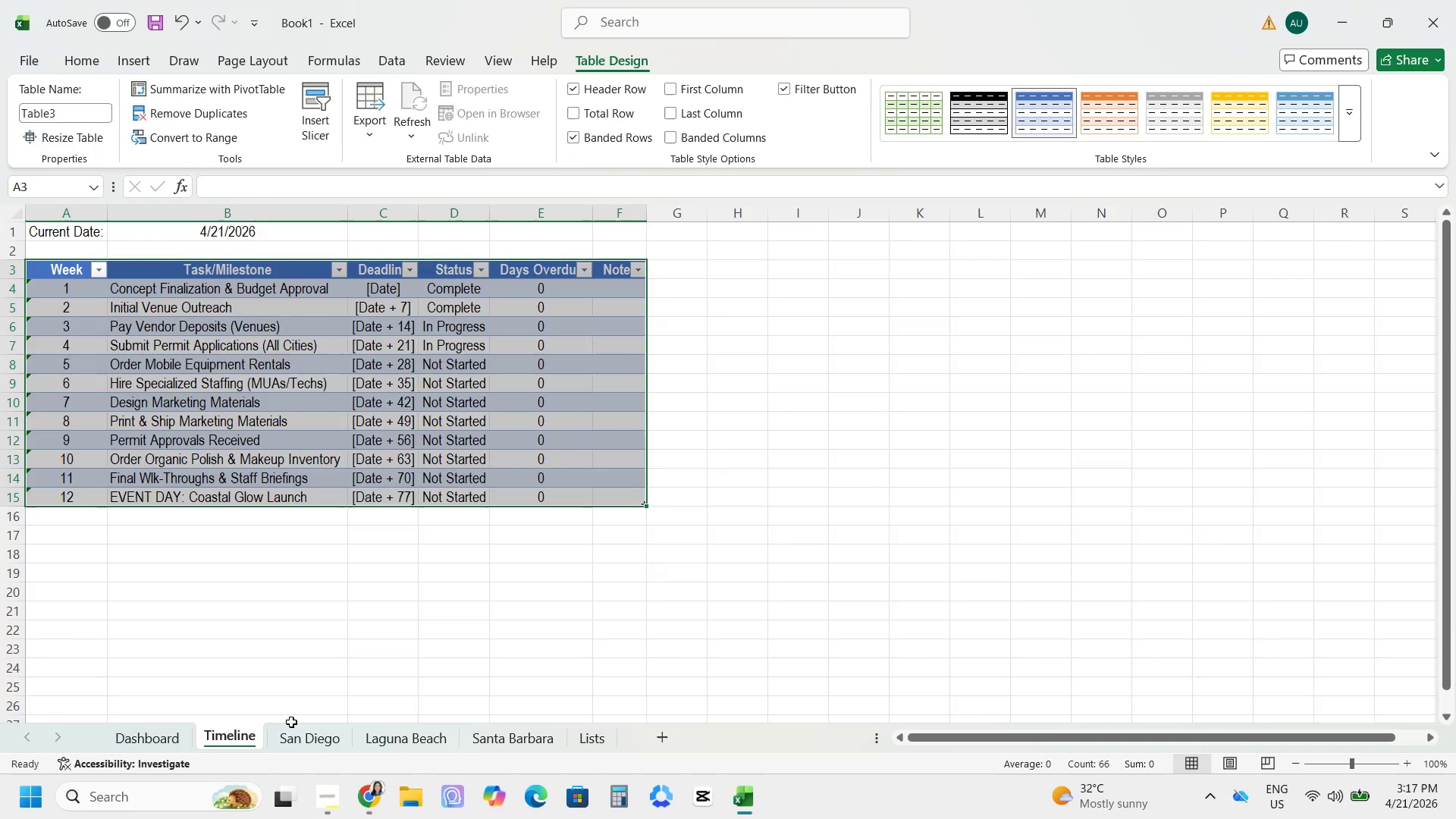 
wait(6.92)
 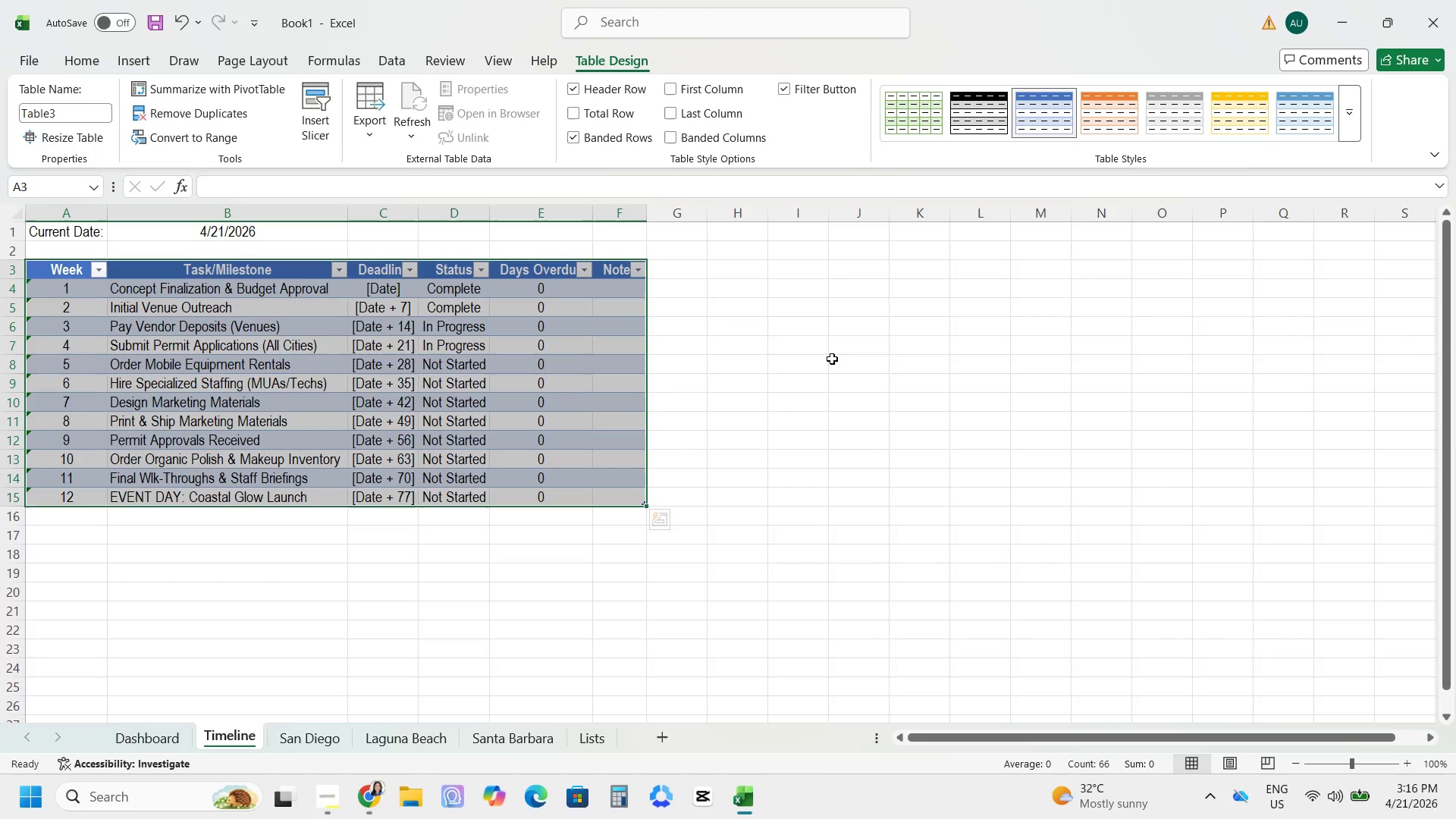 
left_click_drag(start_coordinate=[112, 231], to_coordinate=[664, 203])
 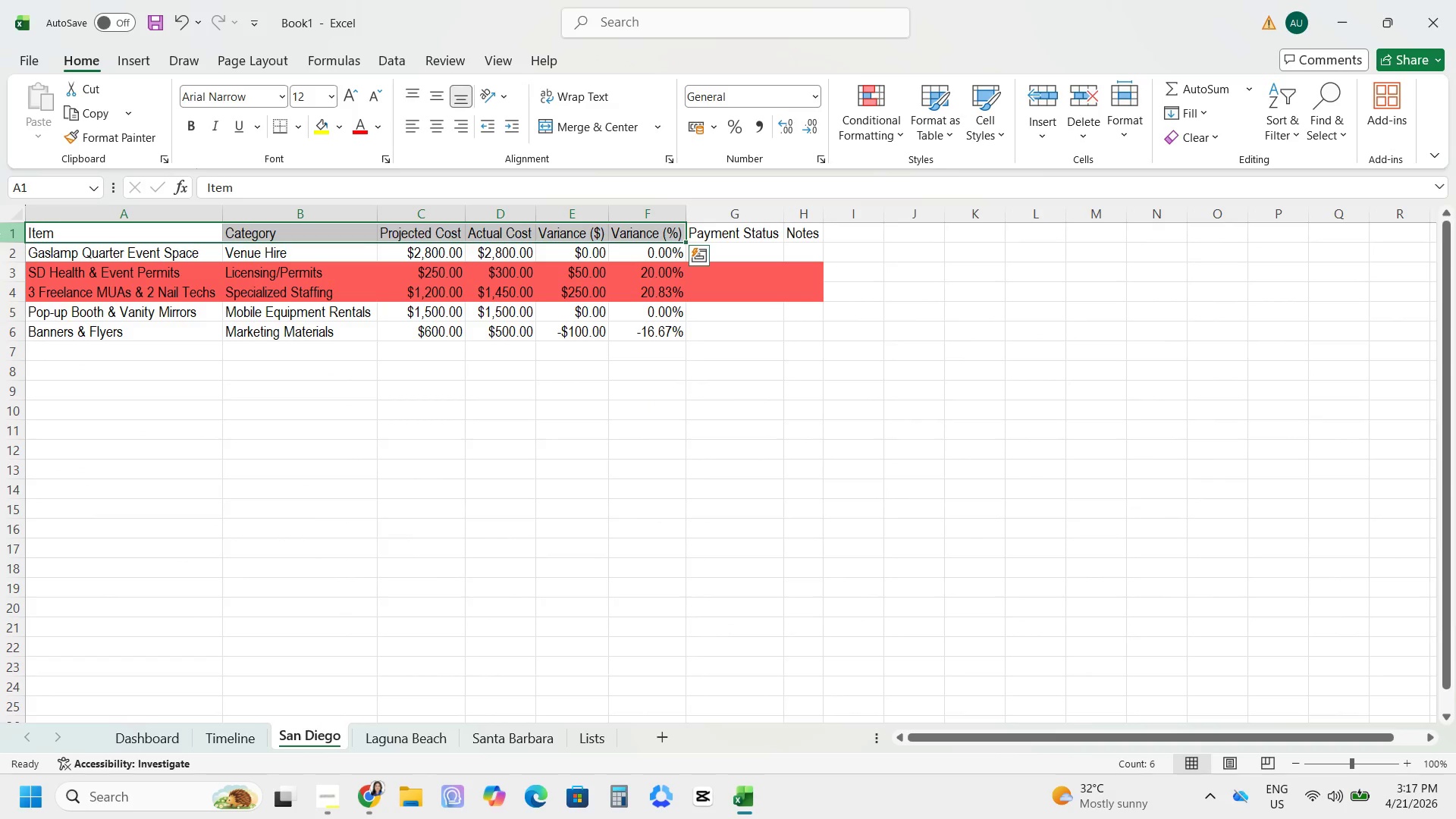 
left_click([0, 234])
 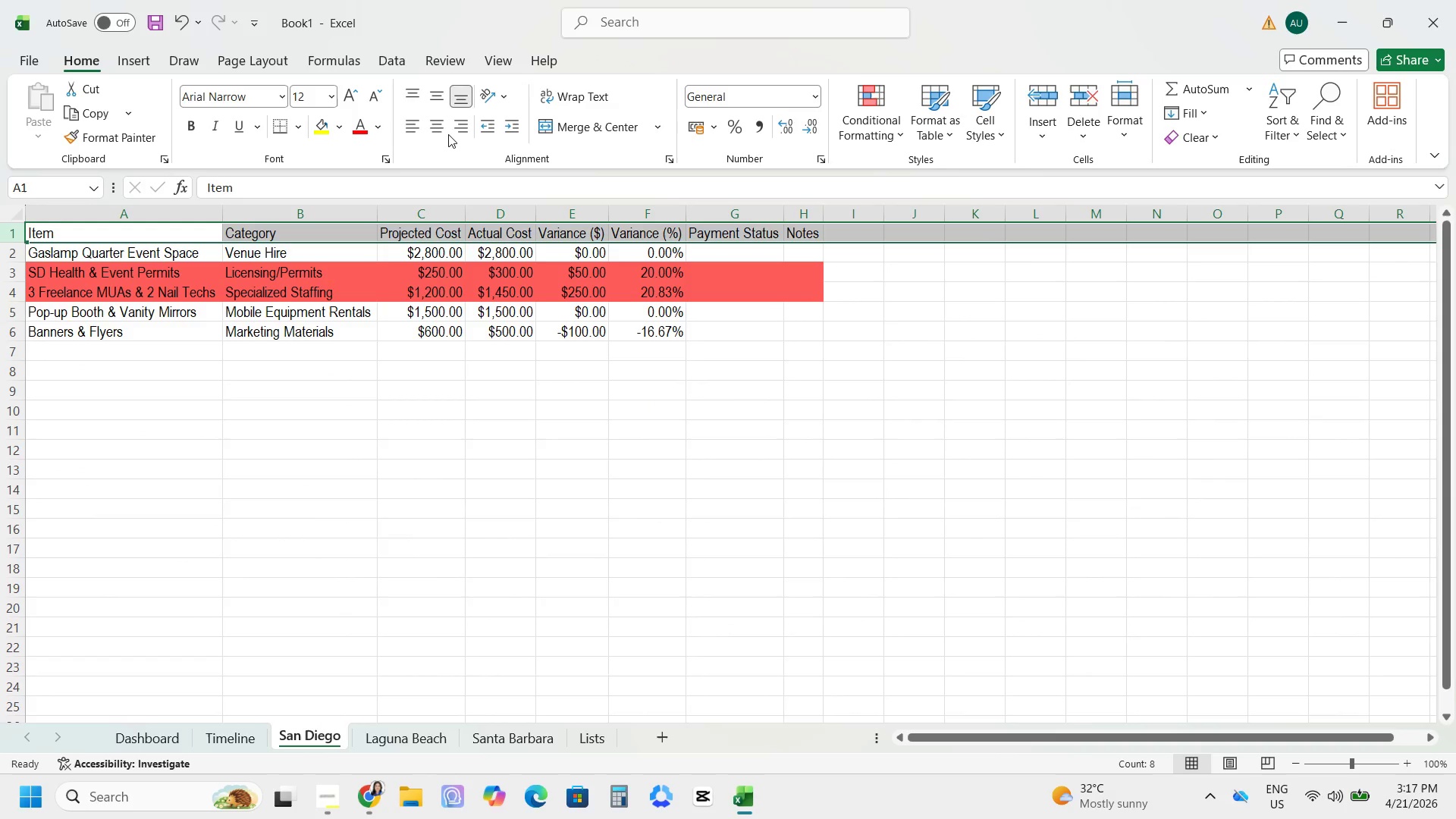 
left_click([441, 130])
 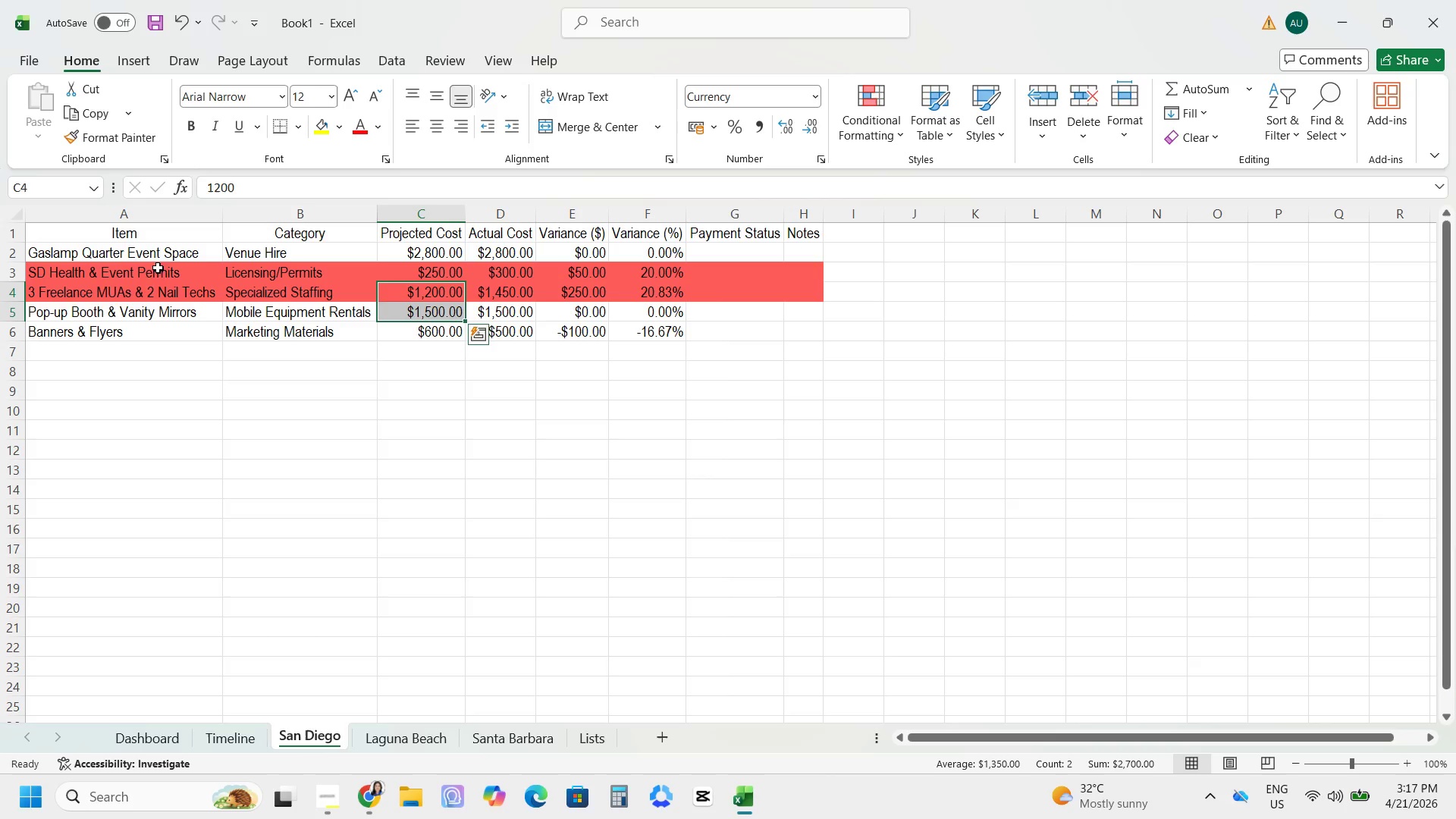 
left_click_drag(start_coordinate=[145, 234], to_coordinate=[792, 337])
 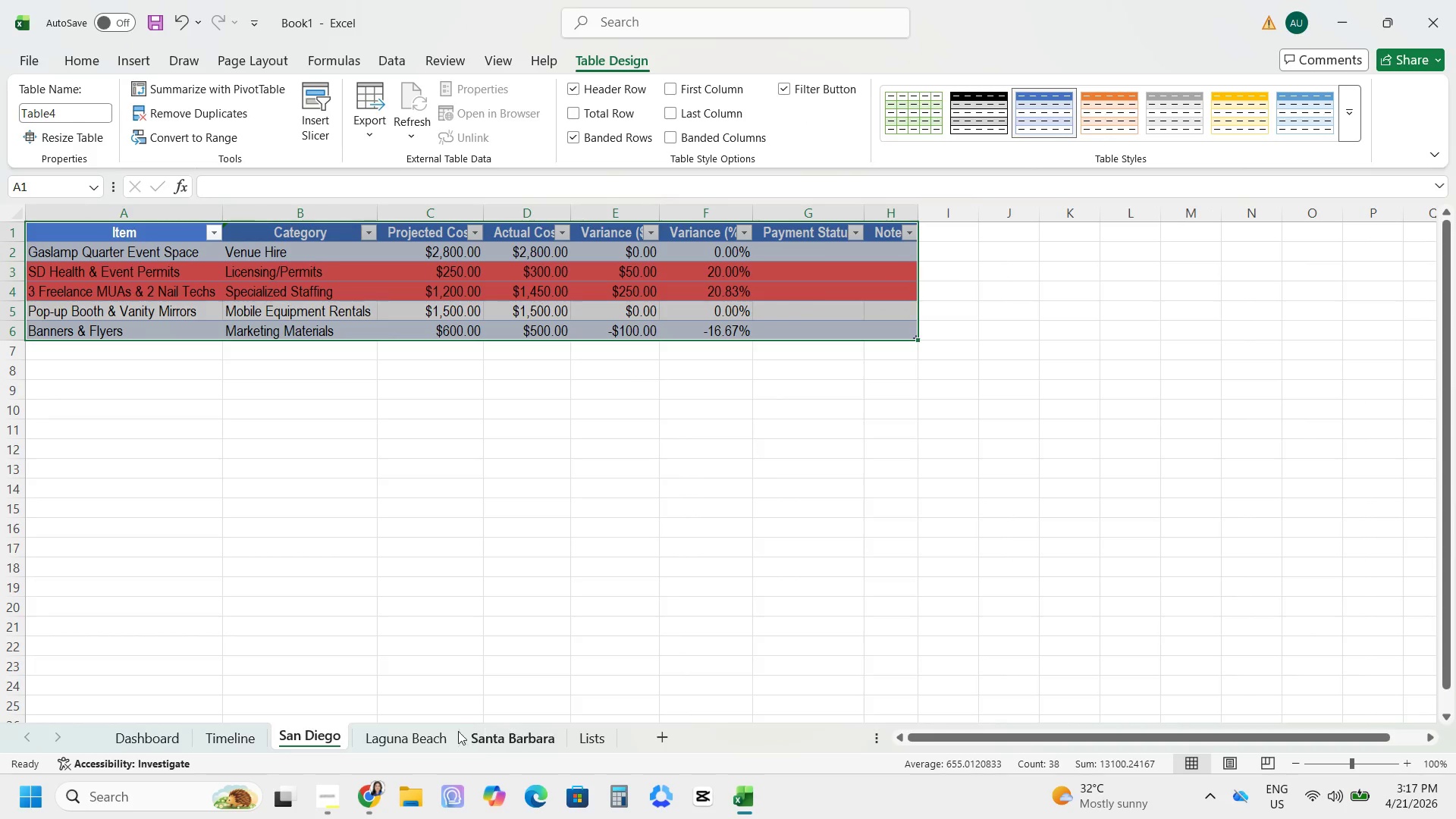 
wait(6.34)
 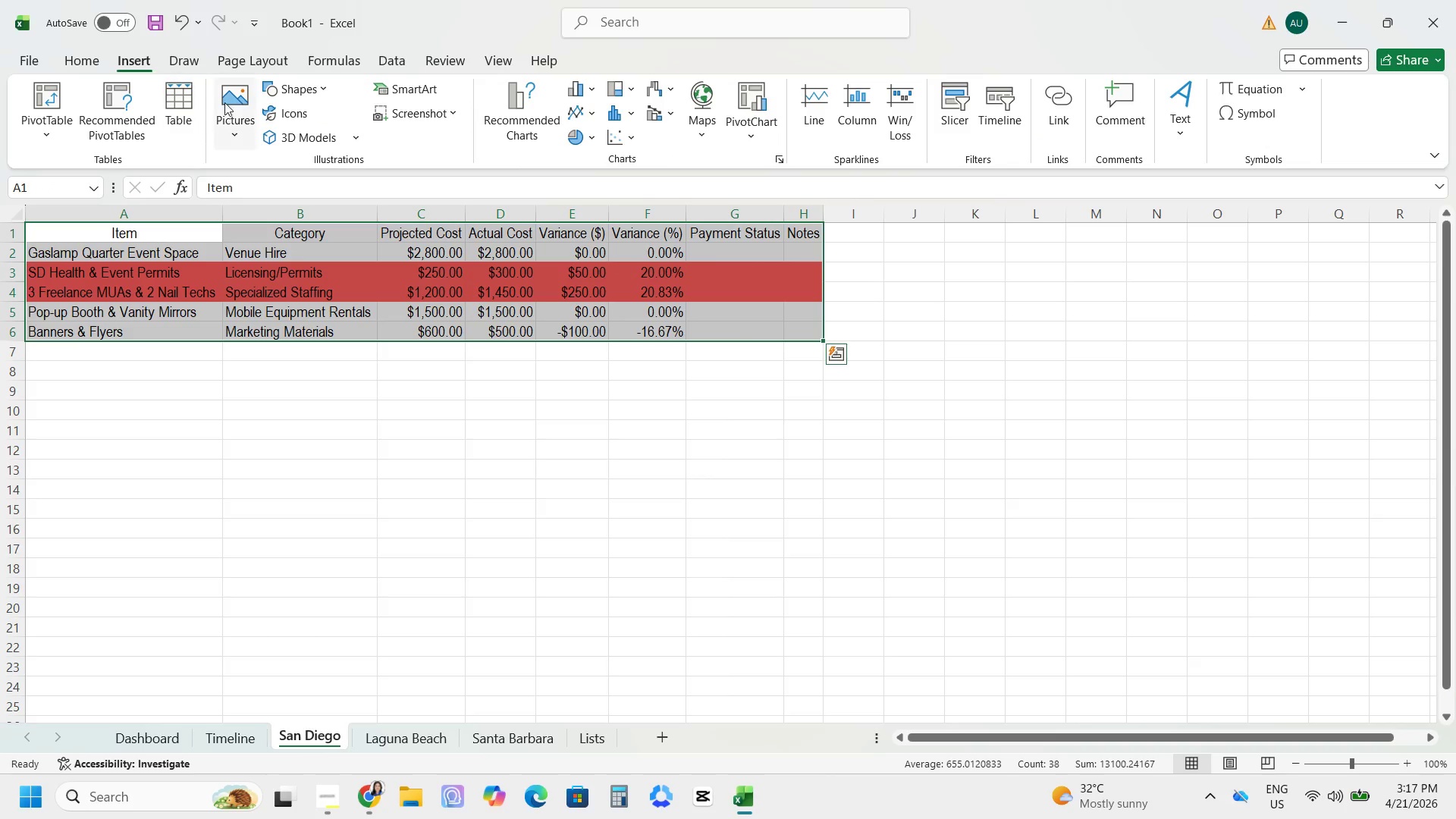 
left_click([0, 236])
 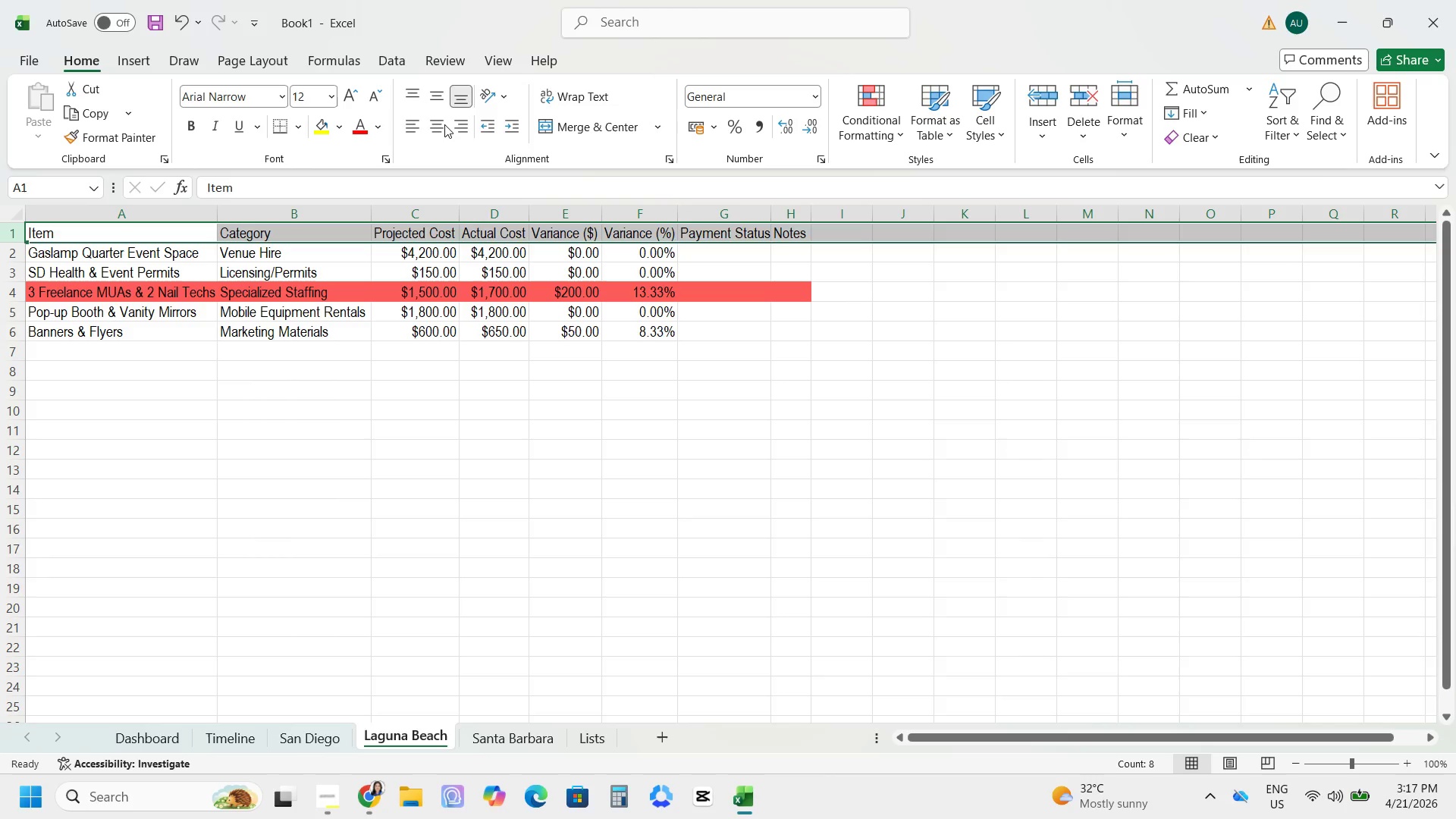 
left_click([443, 126])
 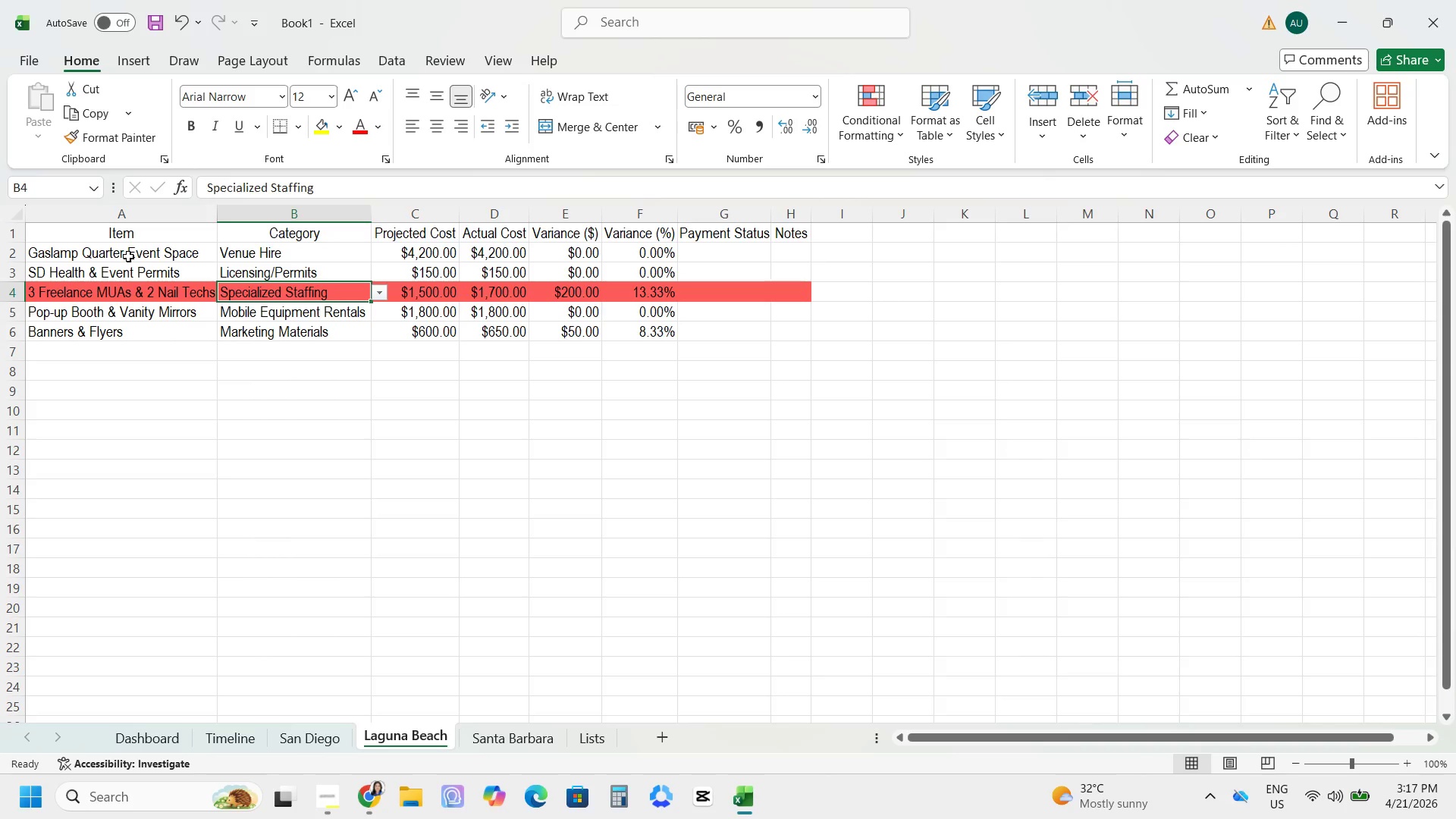 
left_click_drag(start_coordinate=[111, 233], to_coordinate=[777, 334])
 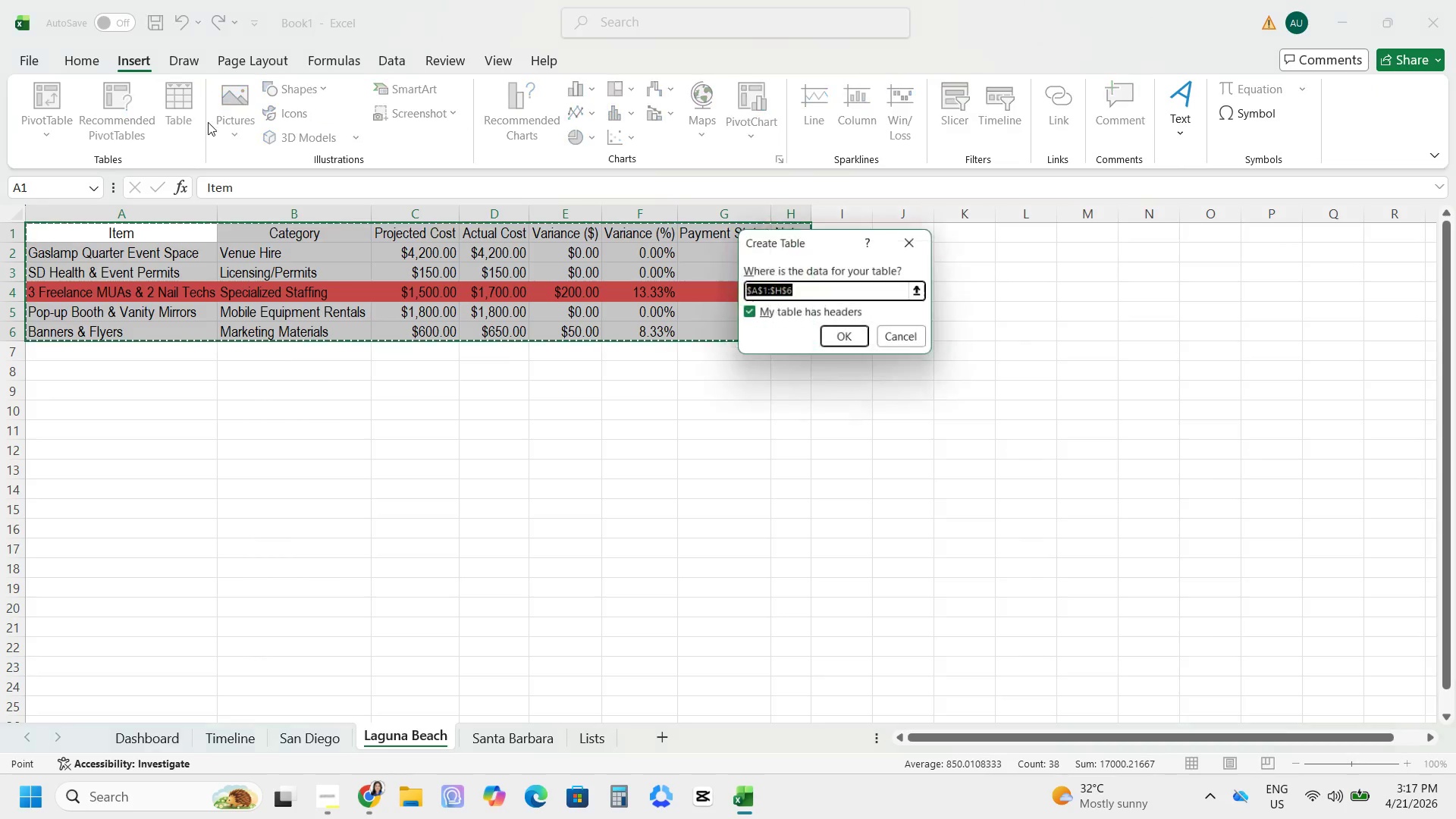 
left_click([860, 333])
 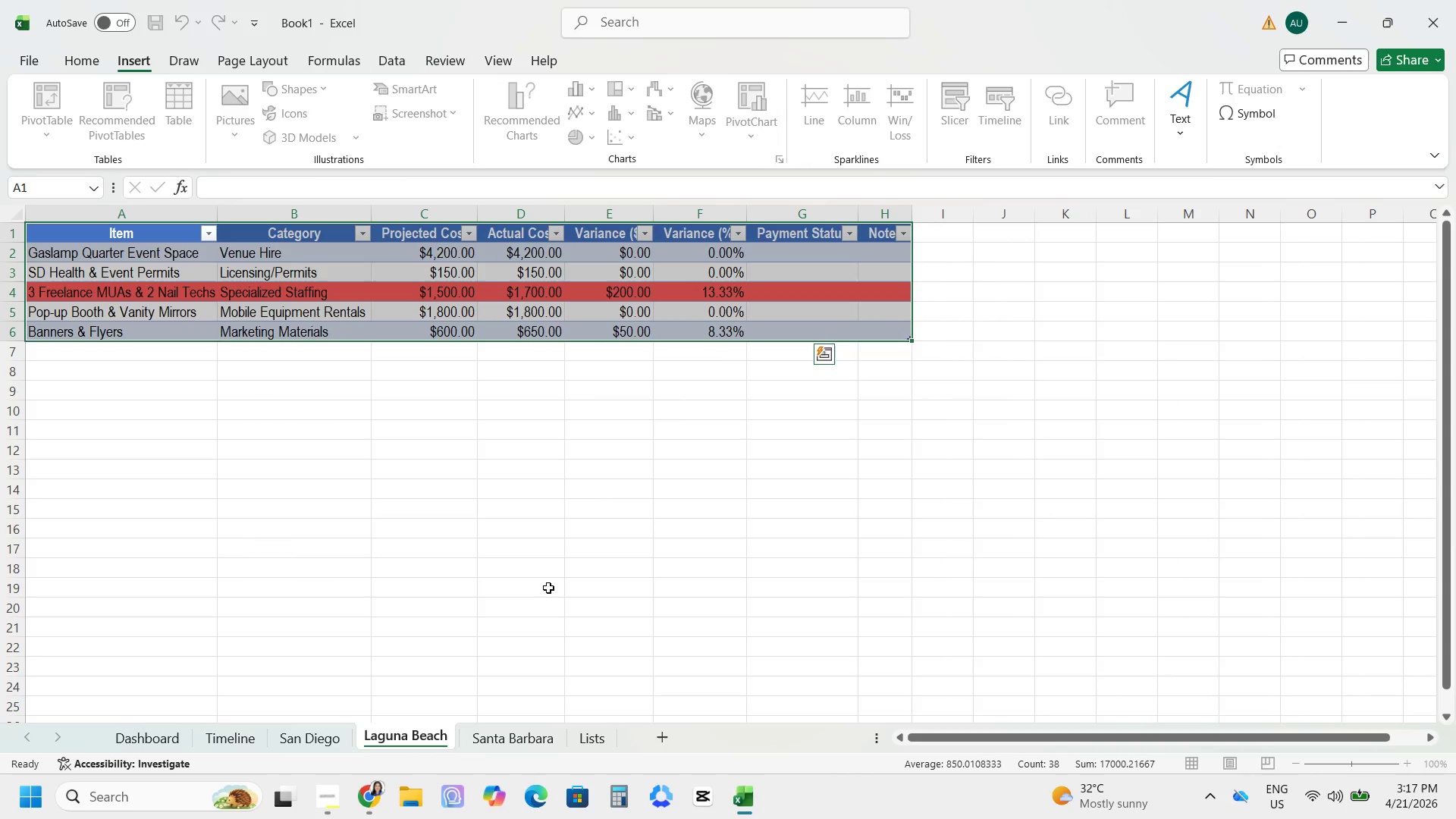 
left_click([549, 540])
 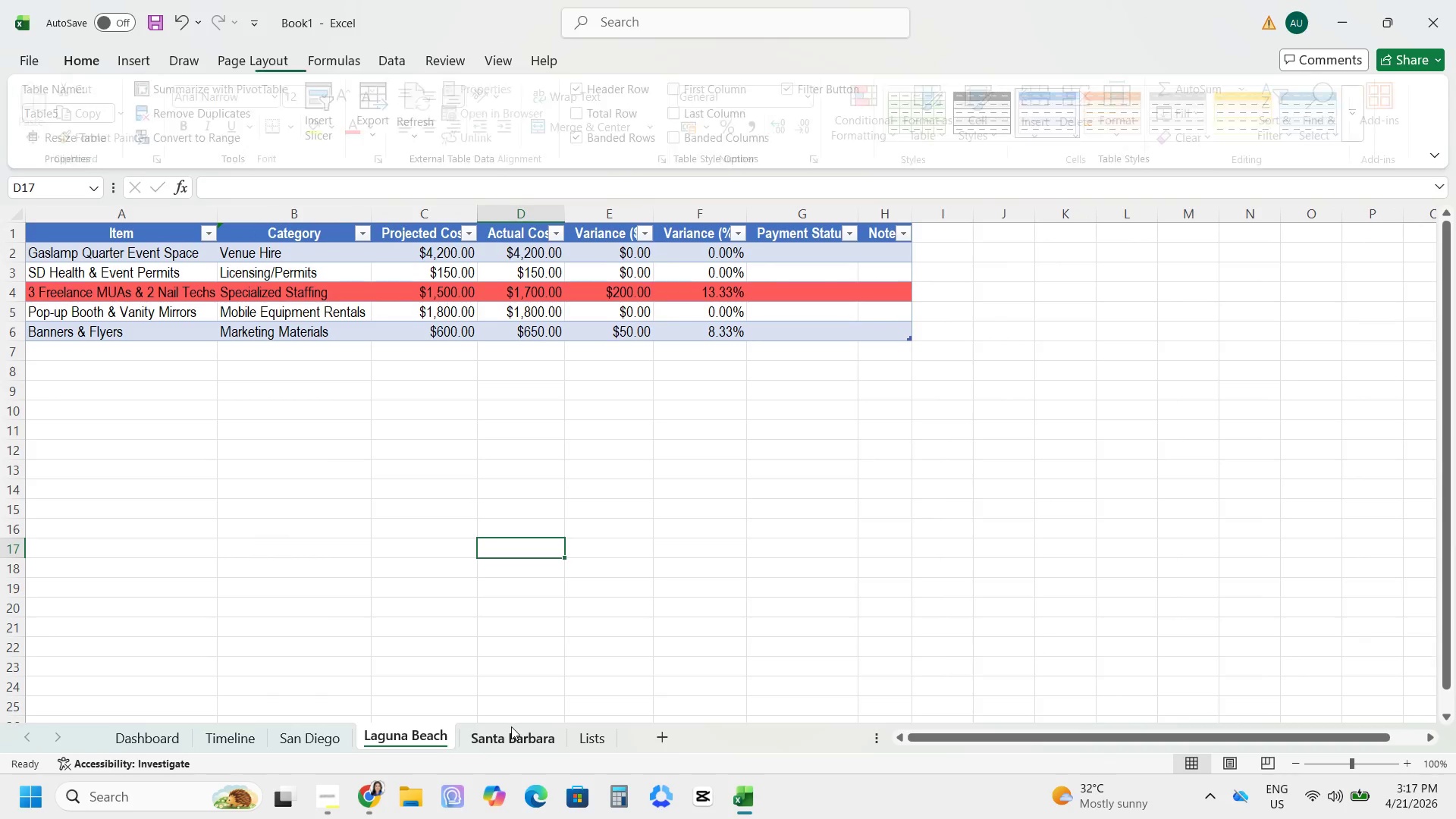 
left_click_drag(start_coordinate=[513, 731], to_coordinate=[513, 737])
 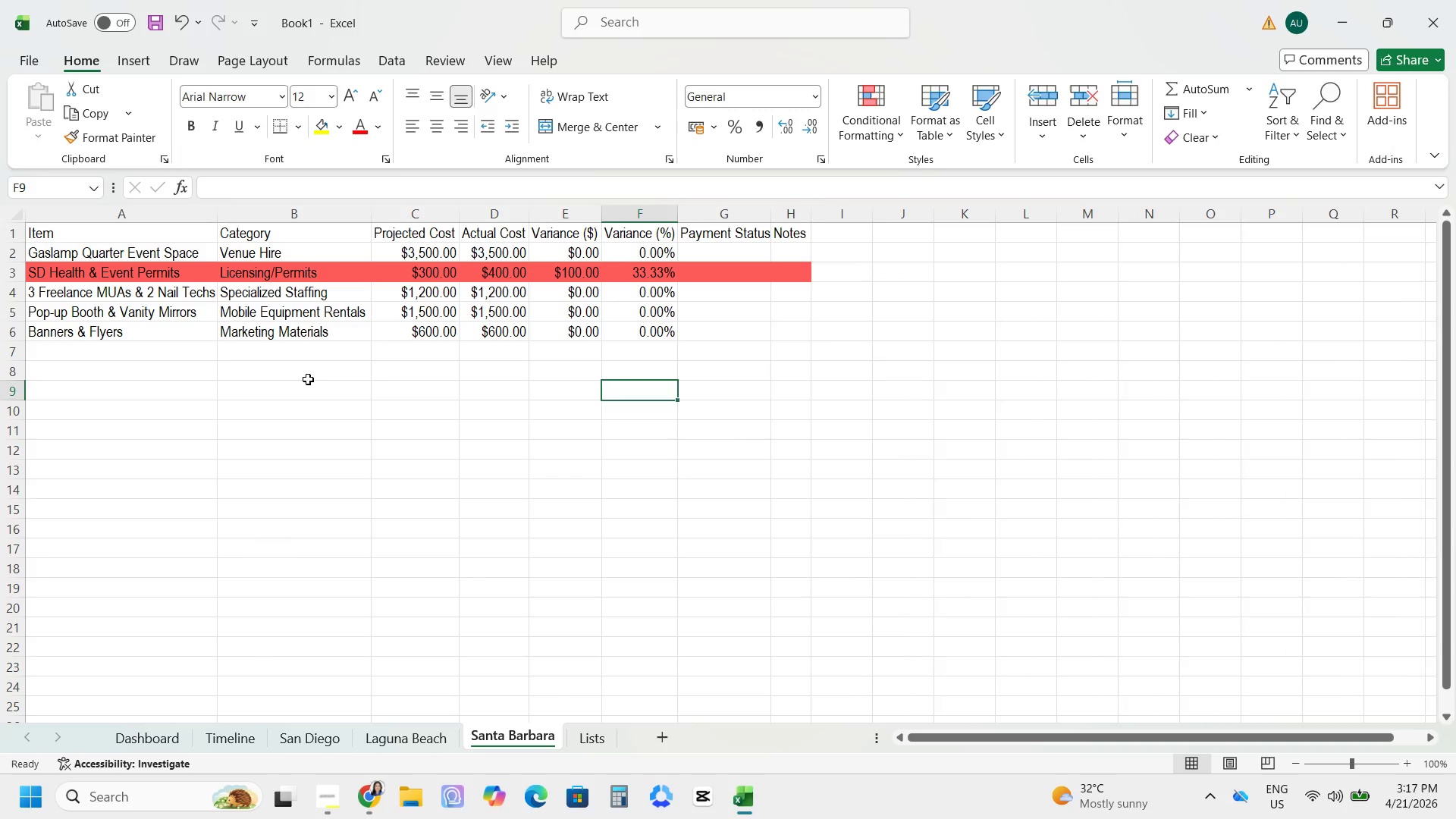 
left_click([308, 378])
 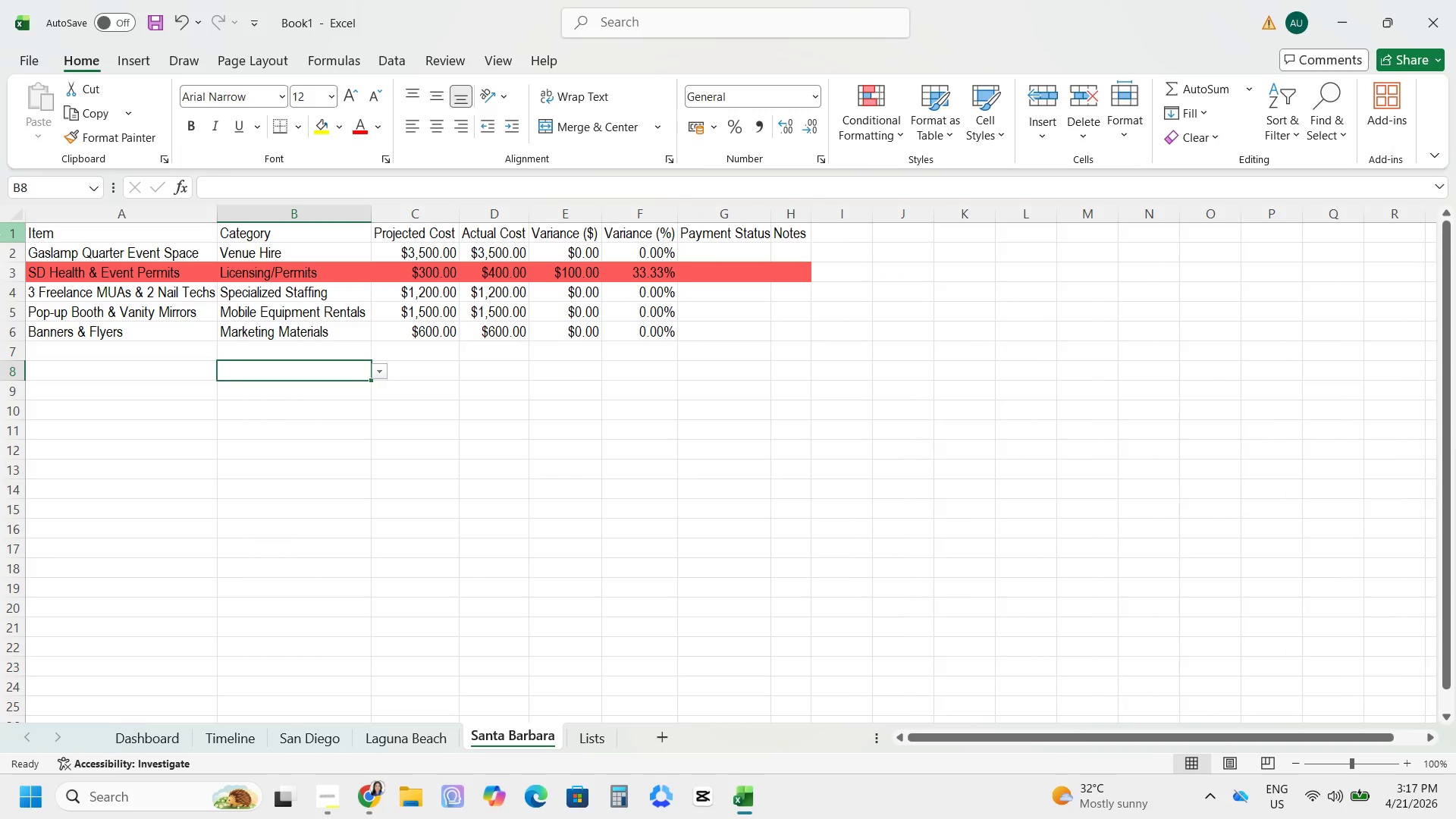 
left_click([0, 233])
 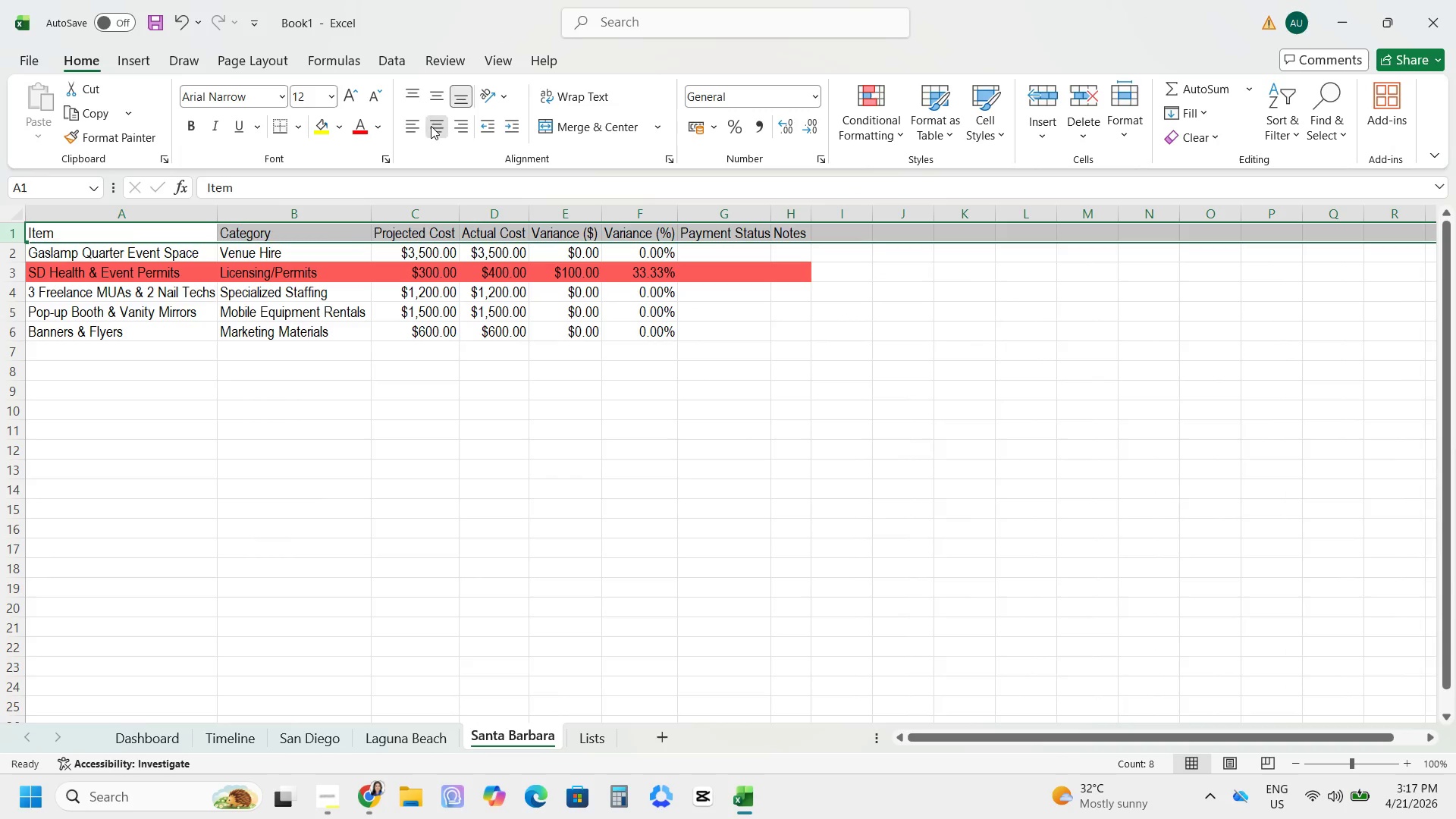 
double_click([437, 84])
 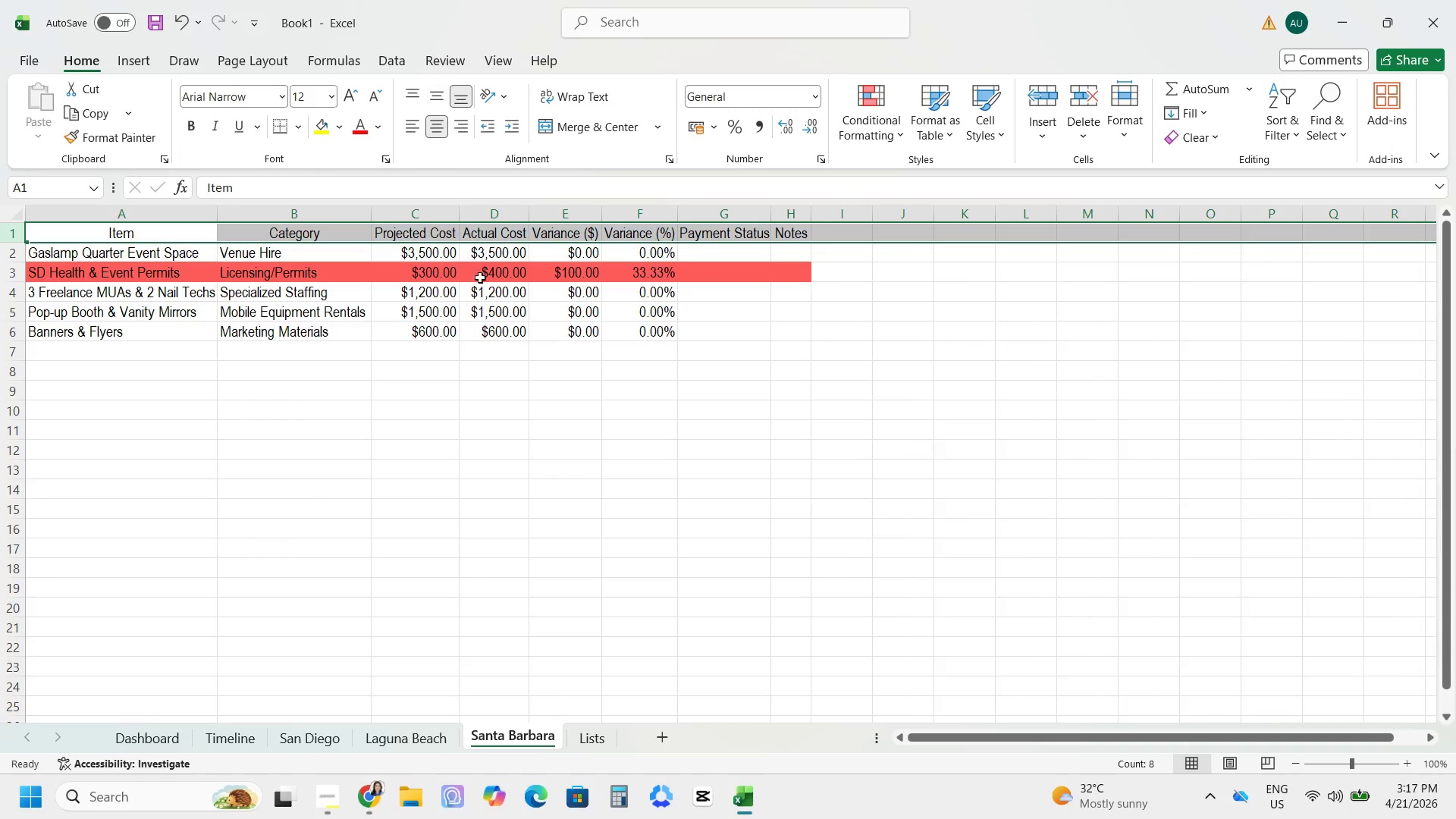 
left_click([482, 309])
 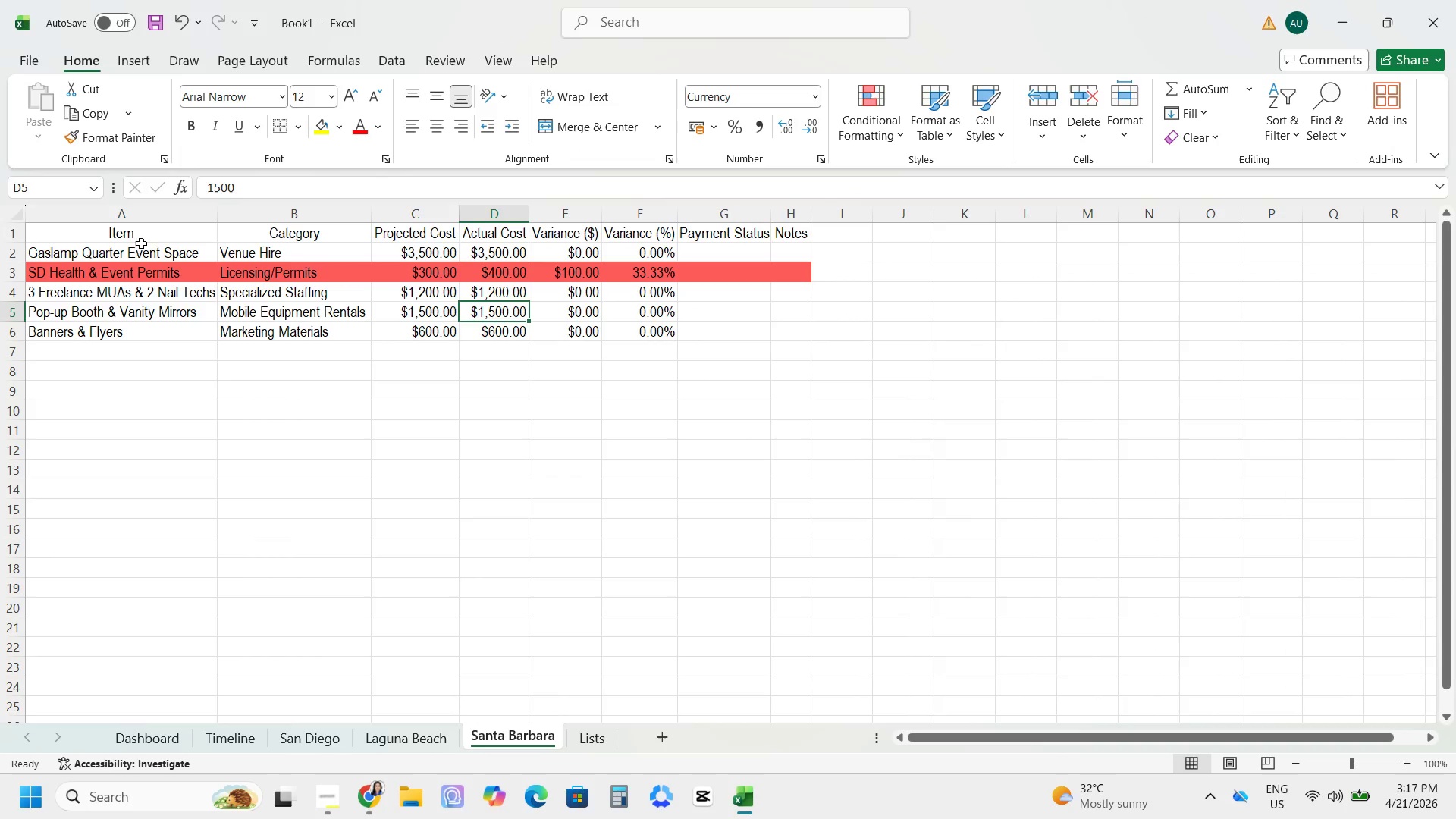 
left_click_drag(start_coordinate=[142, 240], to_coordinate=[780, 343])
 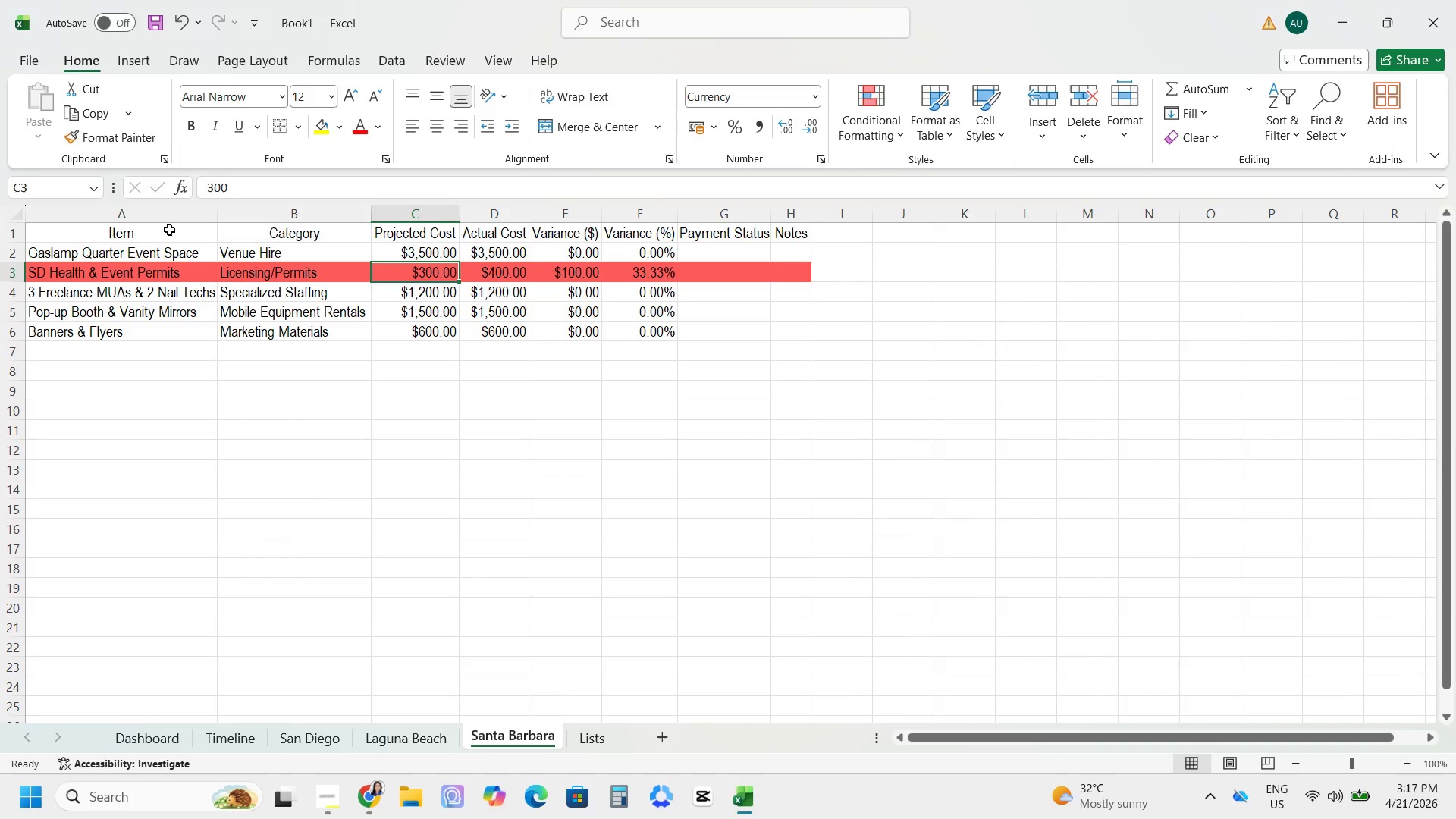 
left_click_drag(start_coordinate=[156, 233], to_coordinate=[783, 337])
 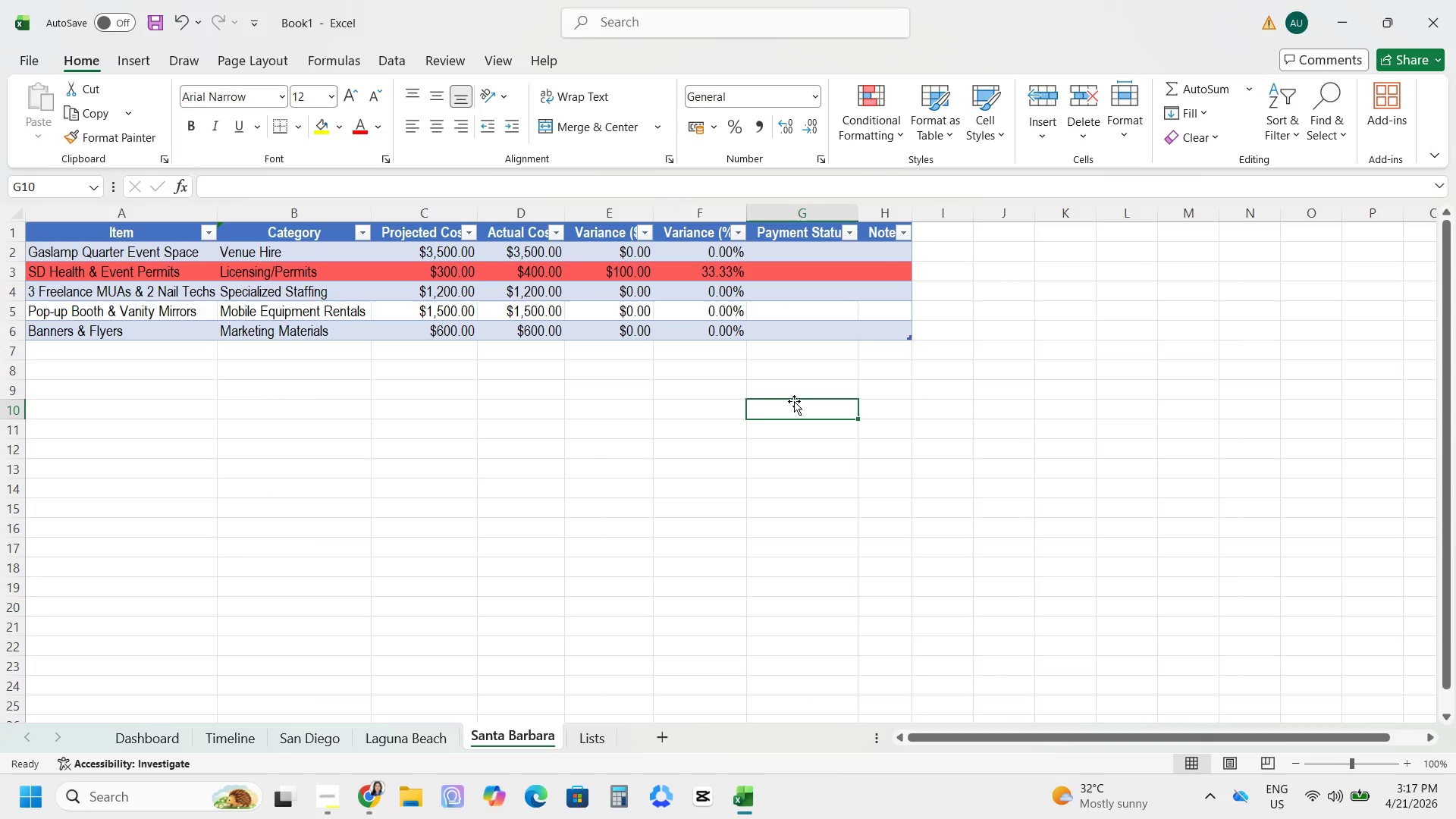 
wait(22.45)
 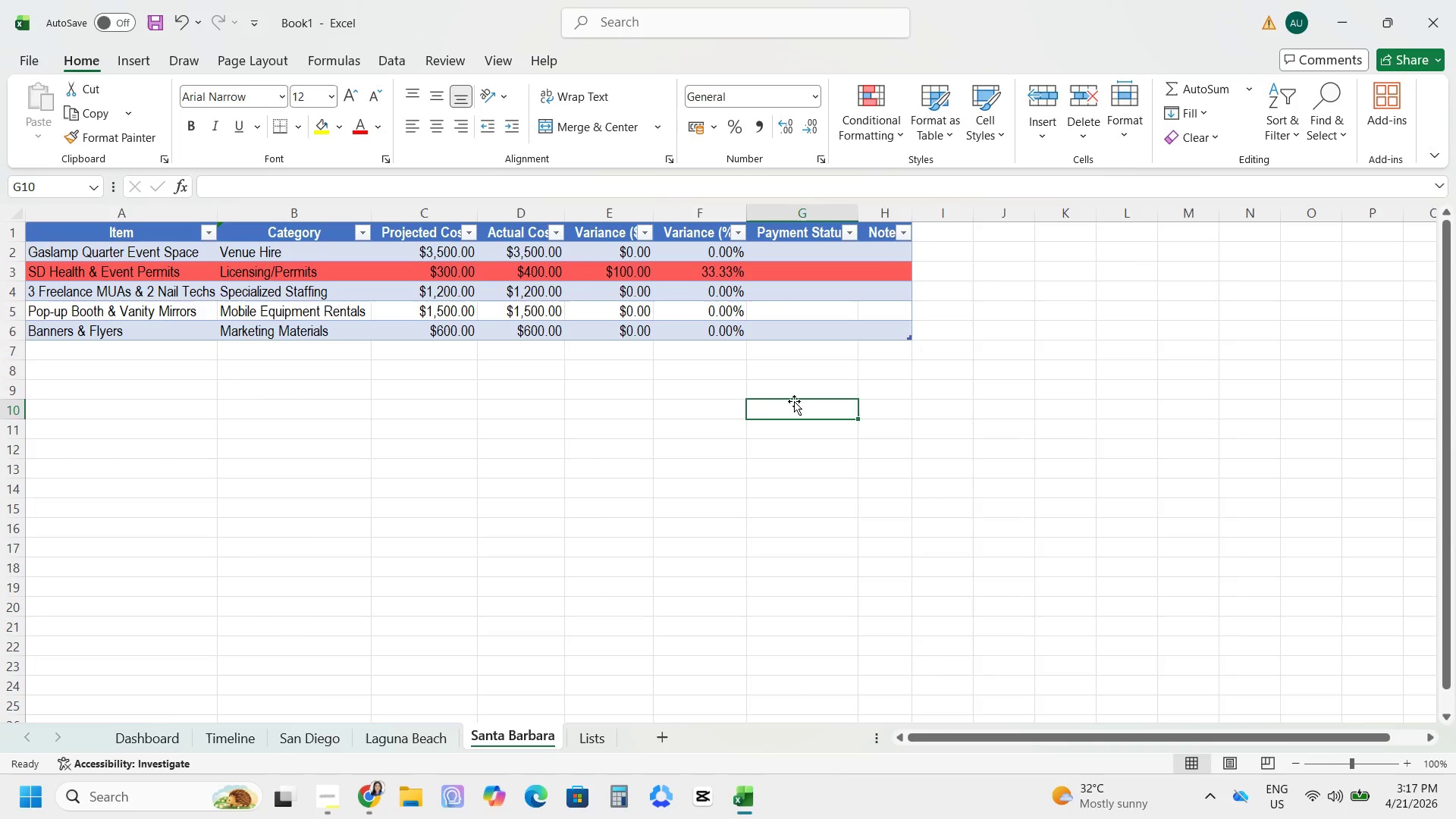 
left_click([939, 403])
 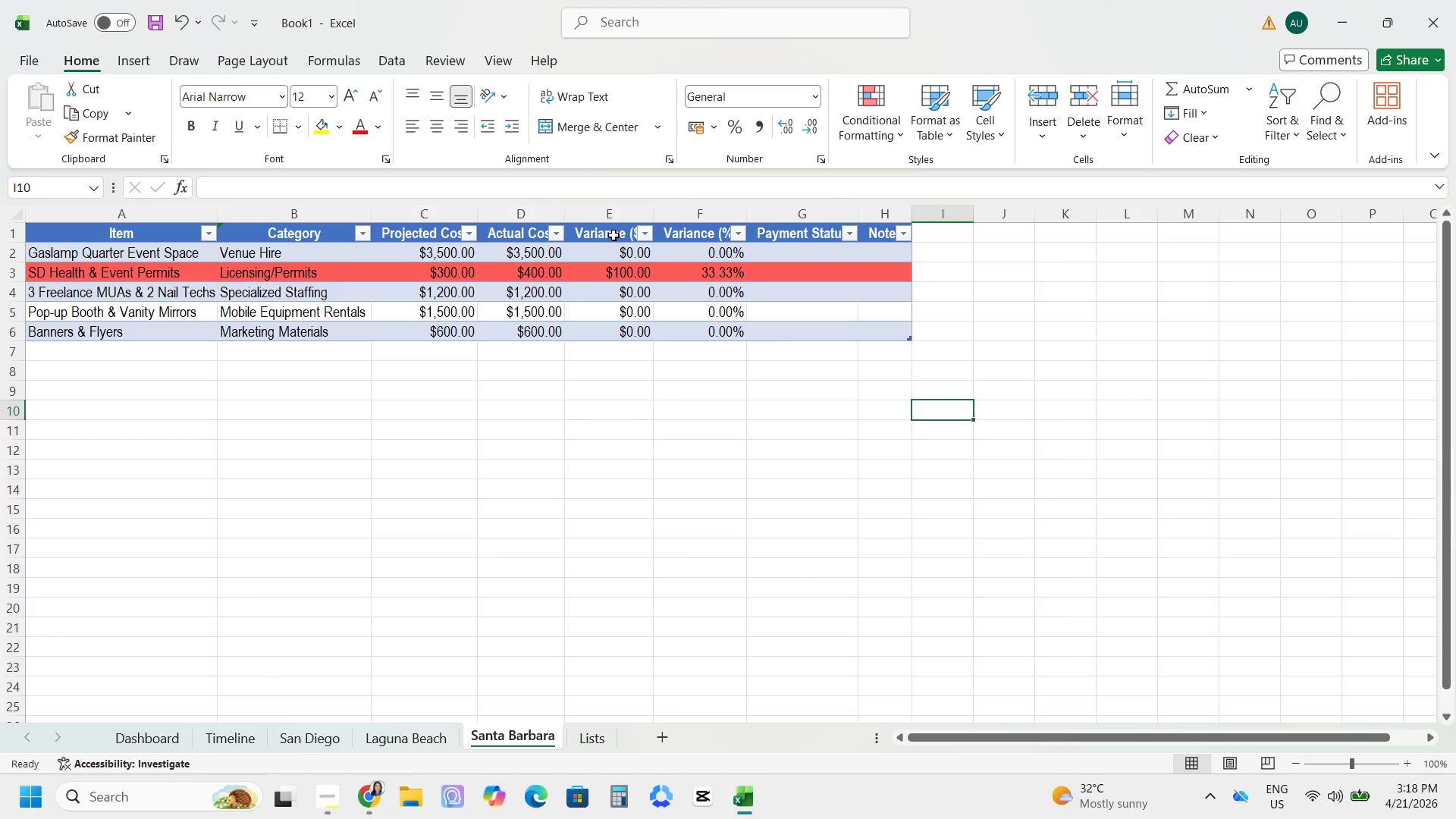 
wait(6.73)
 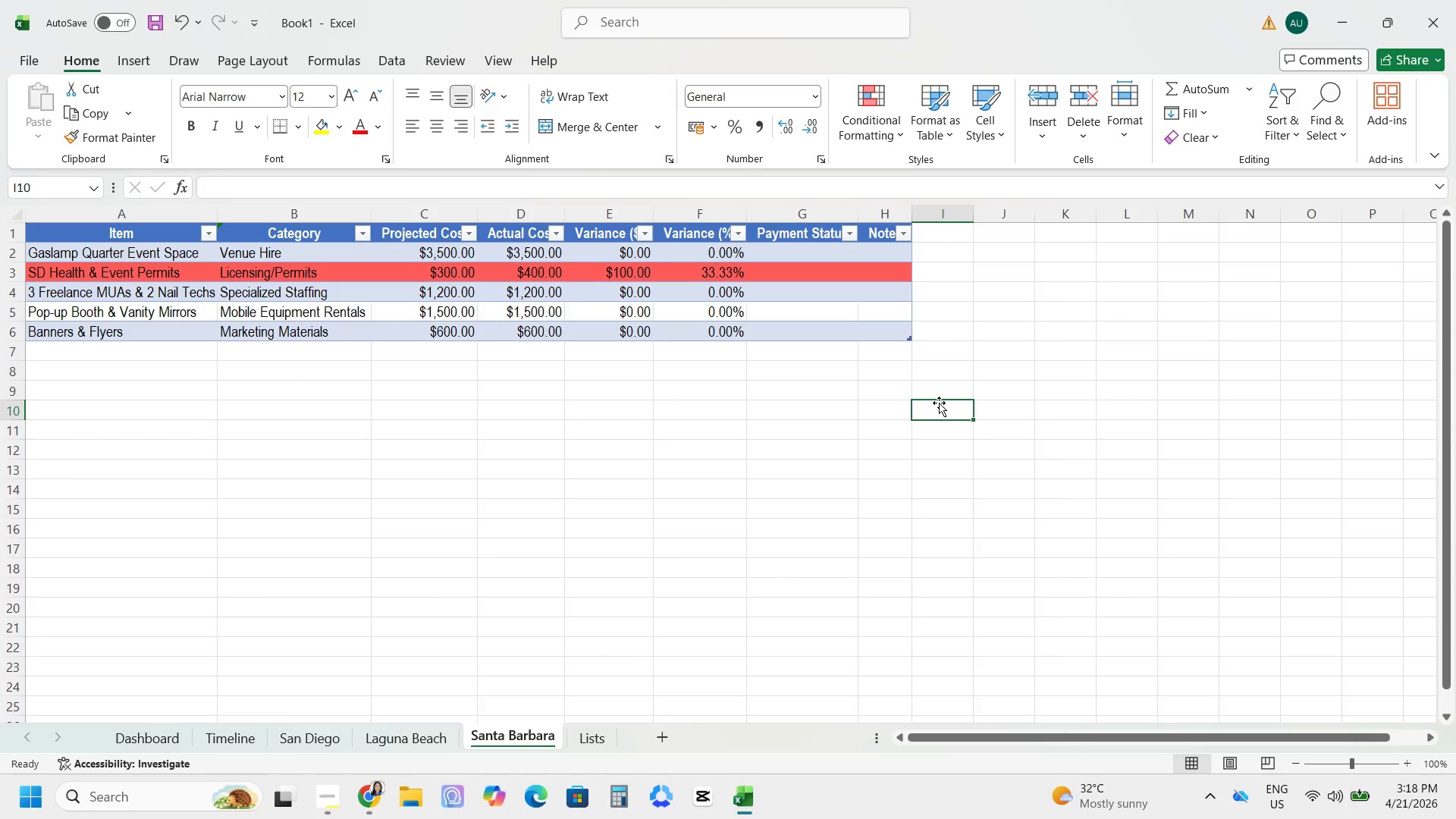 
left_click([336, 191])
 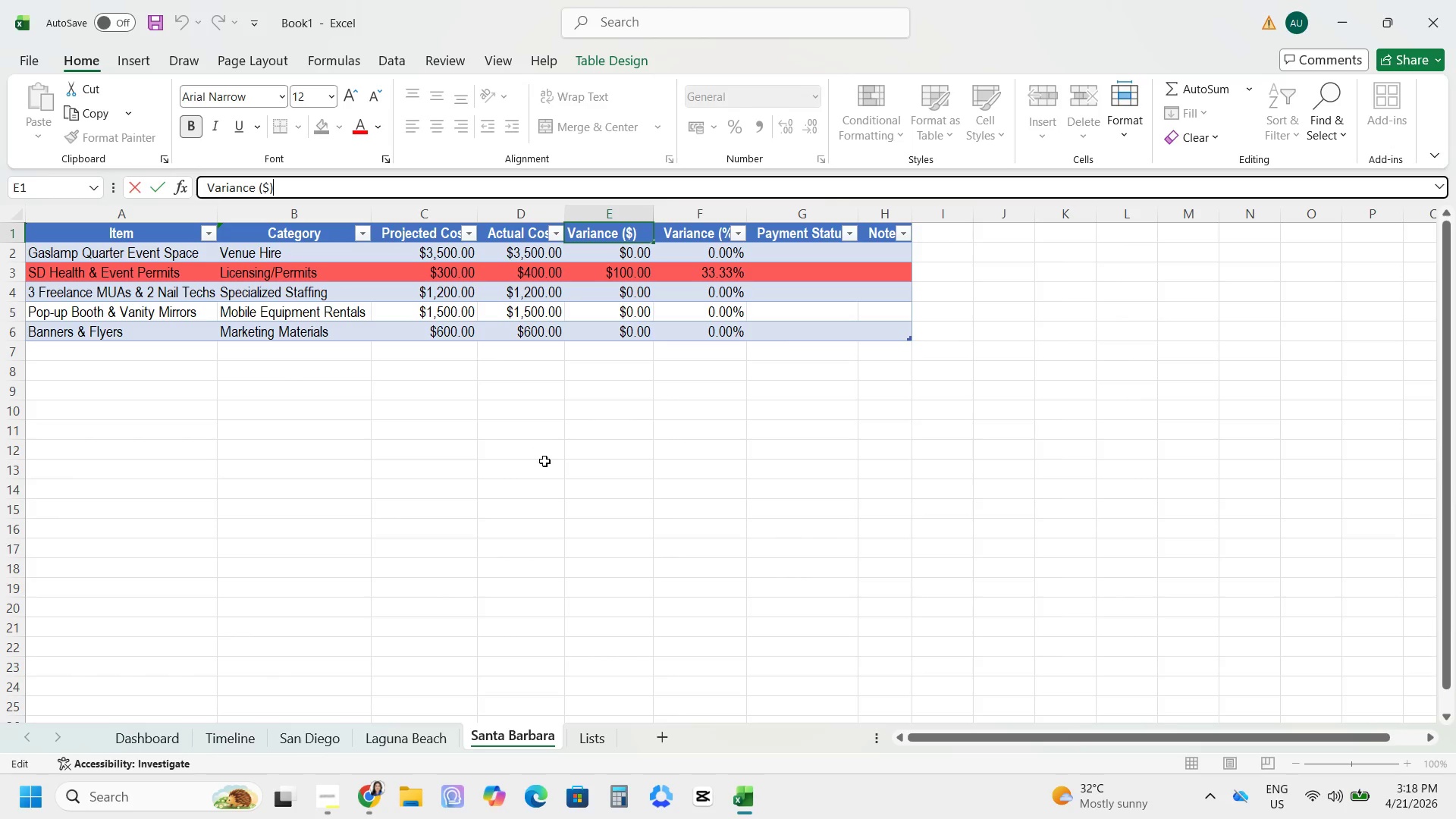 
left_click([544, 460])
 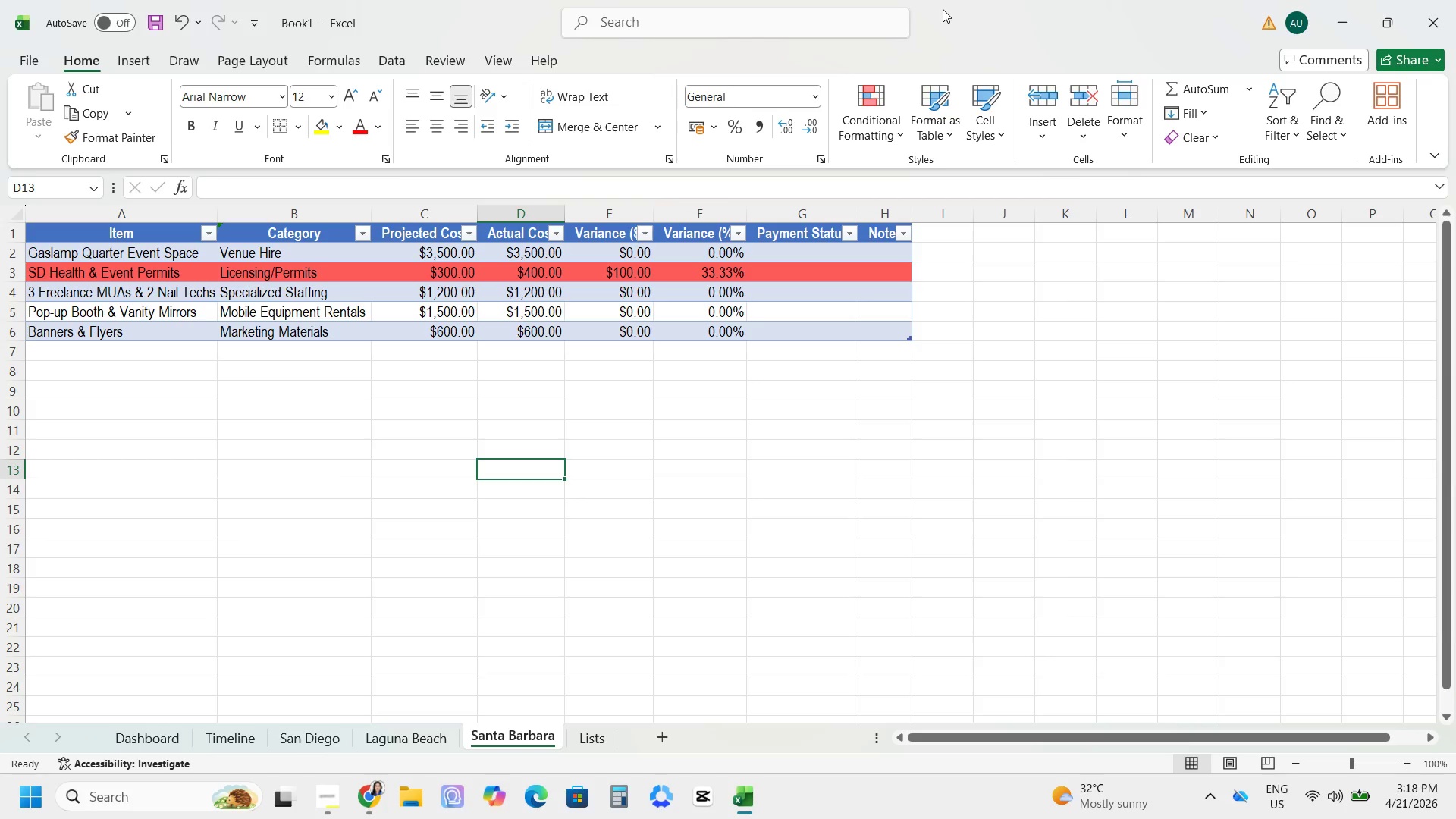 
wait(18.94)
 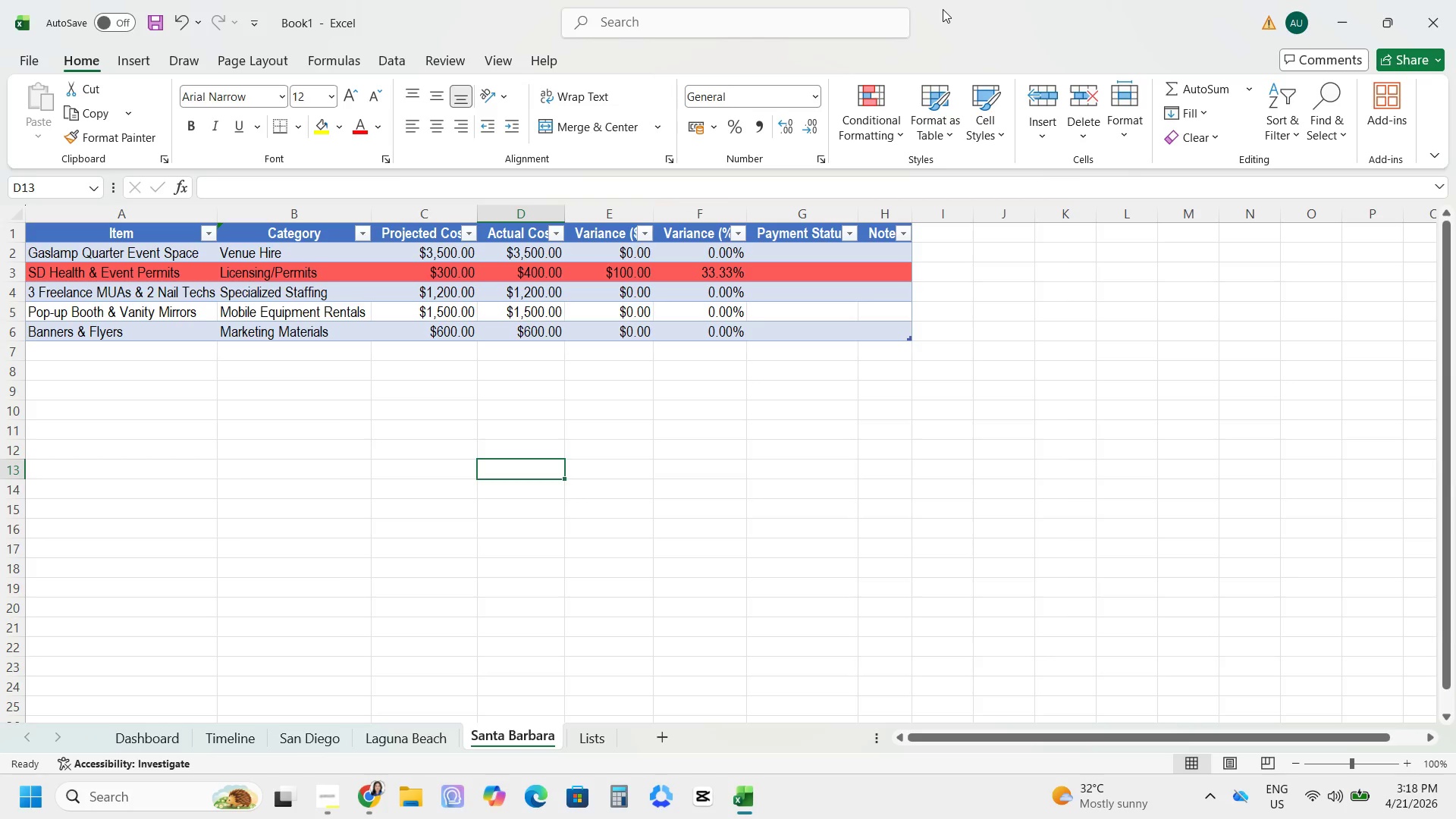 
scroll: coordinate [737, 535], scroll_direction: down, amount: 1.0
 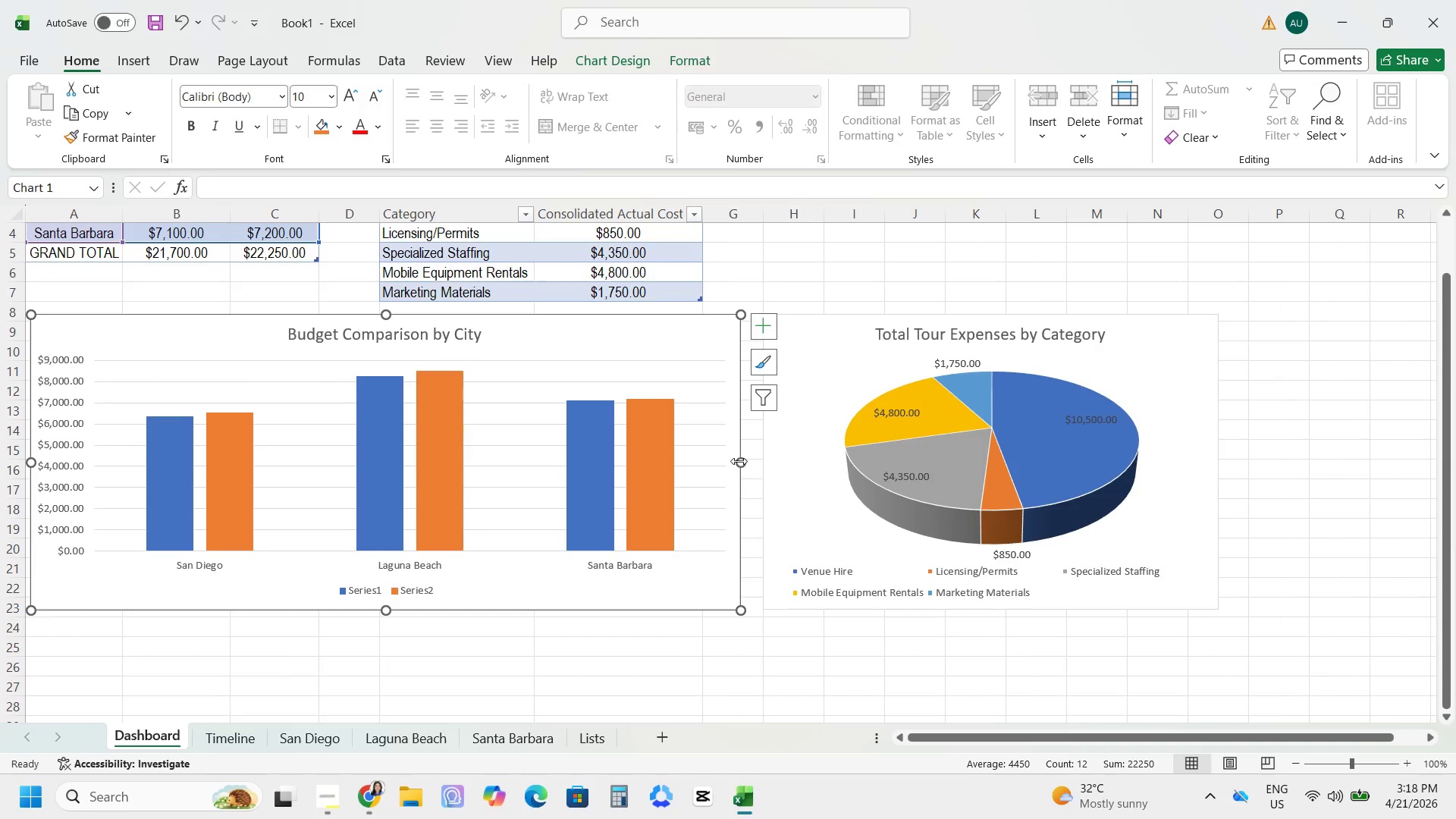 
left_click_drag(start_coordinate=[739, 460], to_coordinate=[532, 454])
 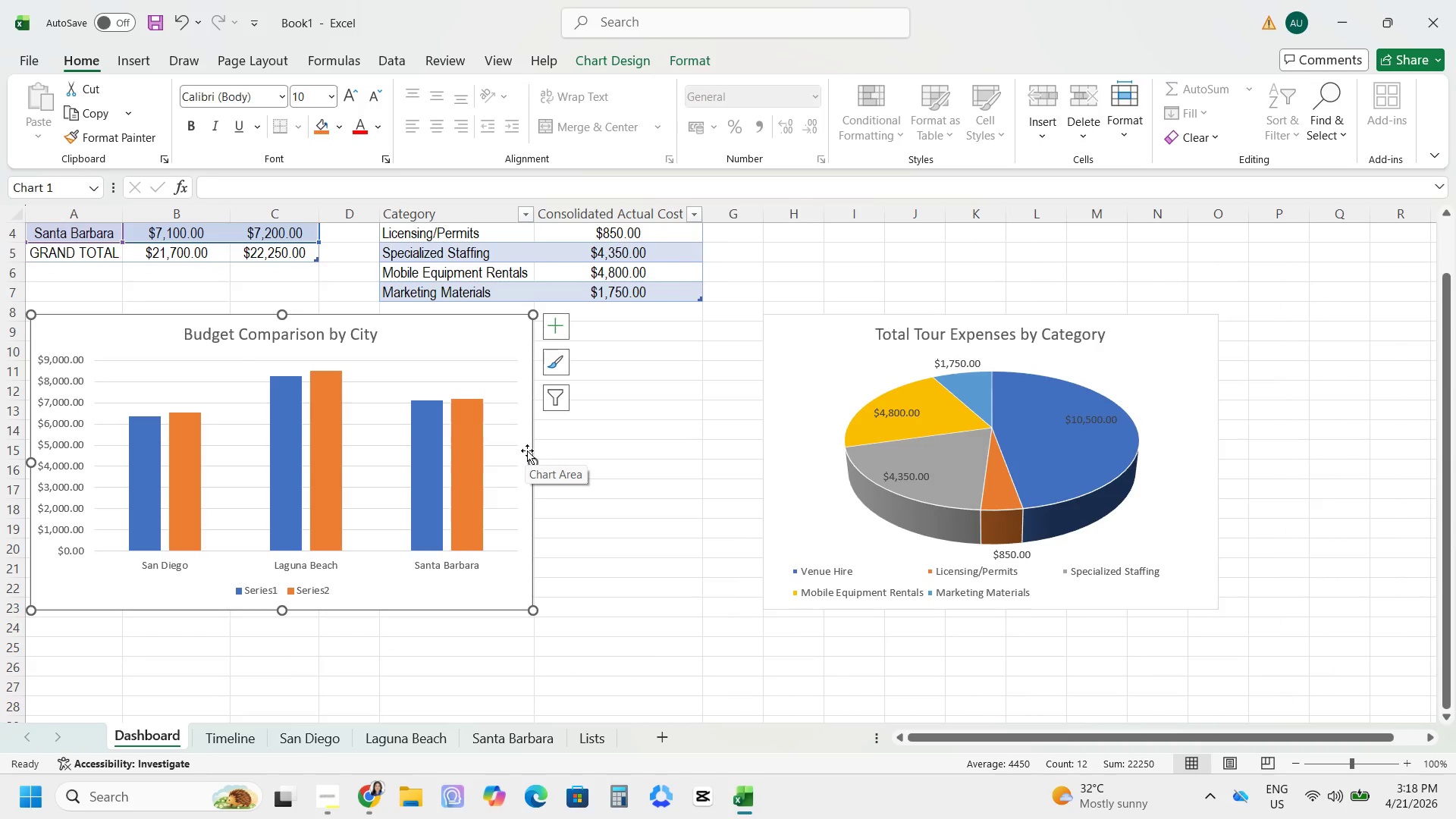 
left_click_drag(start_coordinate=[531, 465], to_coordinate=[491, 454])